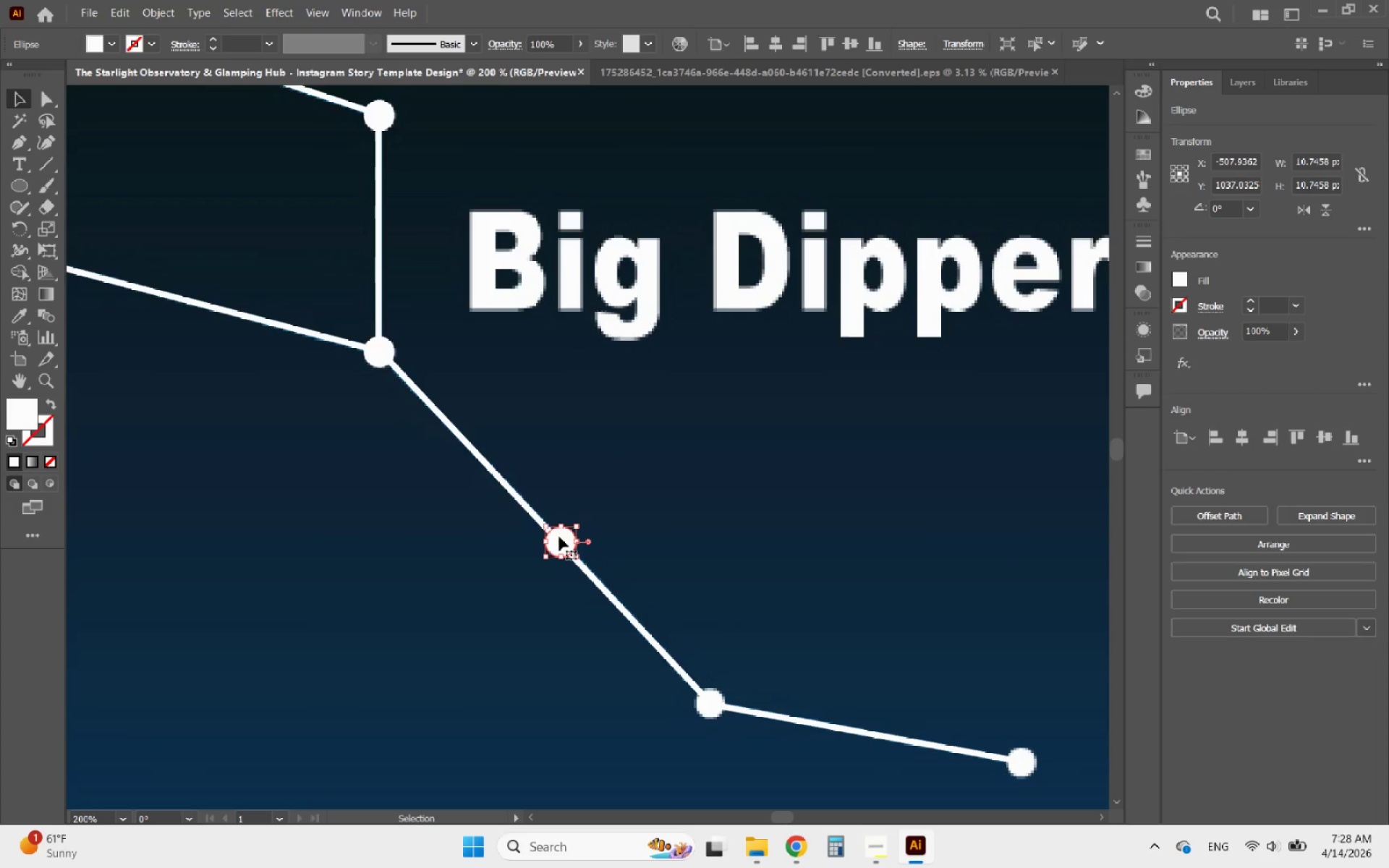 
hold_key(key=AltLeft, duration=2.58)
left_click_drag(start_coordinate=[559, 537], to_coordinate=[709, 698])
 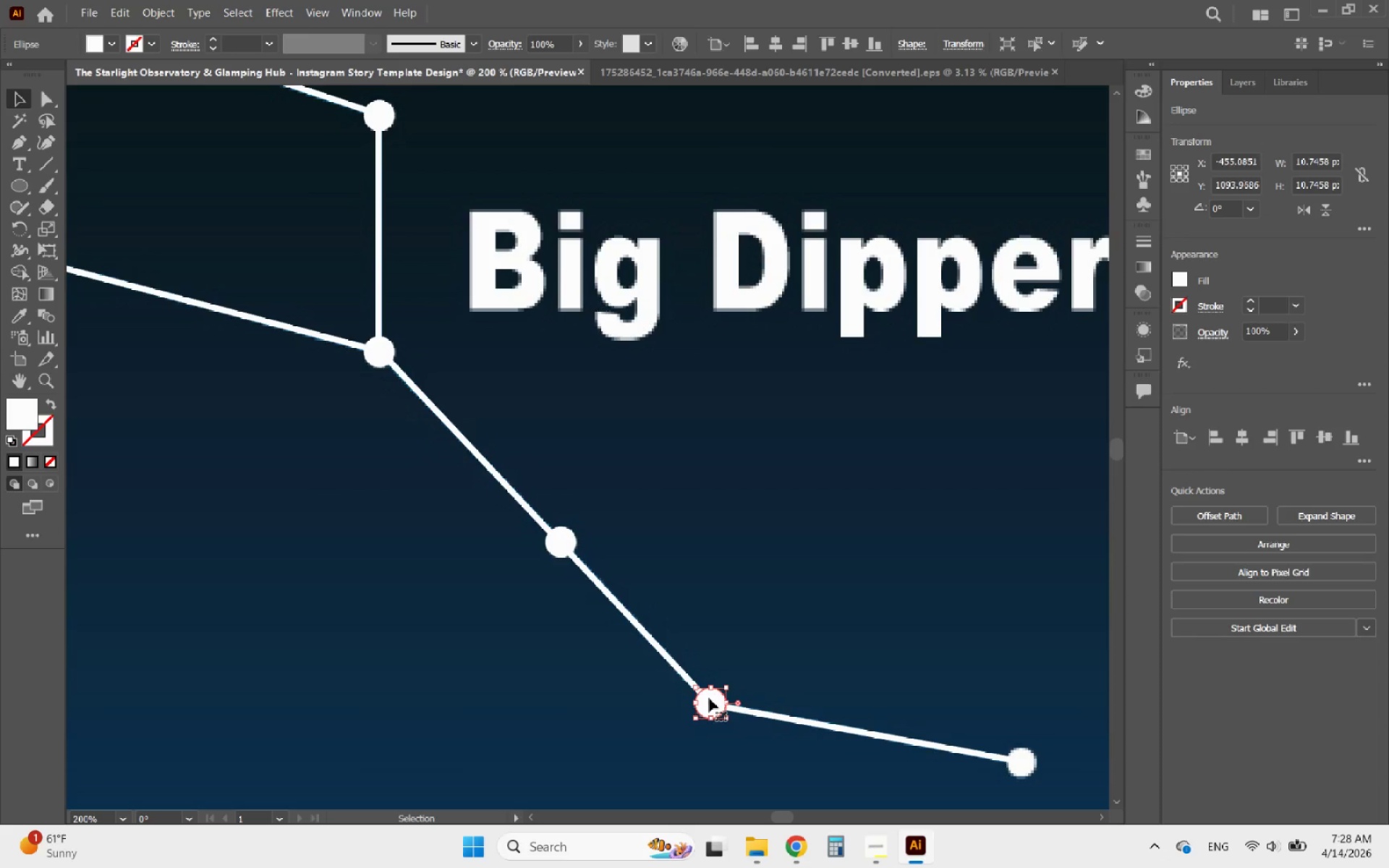 
hold_key(key=AltLeft, duration=3.83)
left_click_drag(start_coordinate=[709, 698], to_coordinate=[985, 757])
 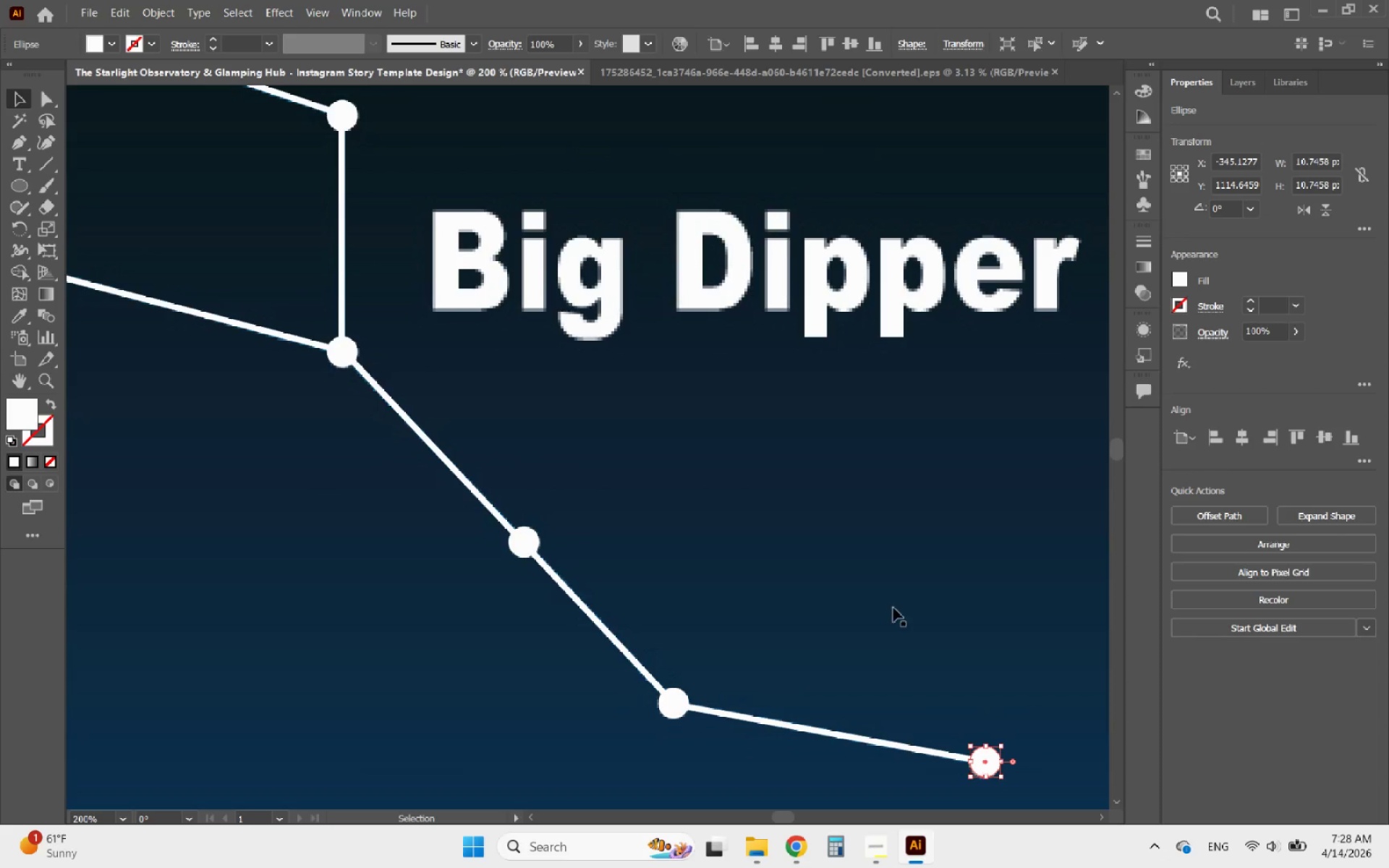 
hold_key(key=AltLeft, duration=0.77)
scroll: coordinate [817, 586], scroll_direction: down, amount: 2.0
 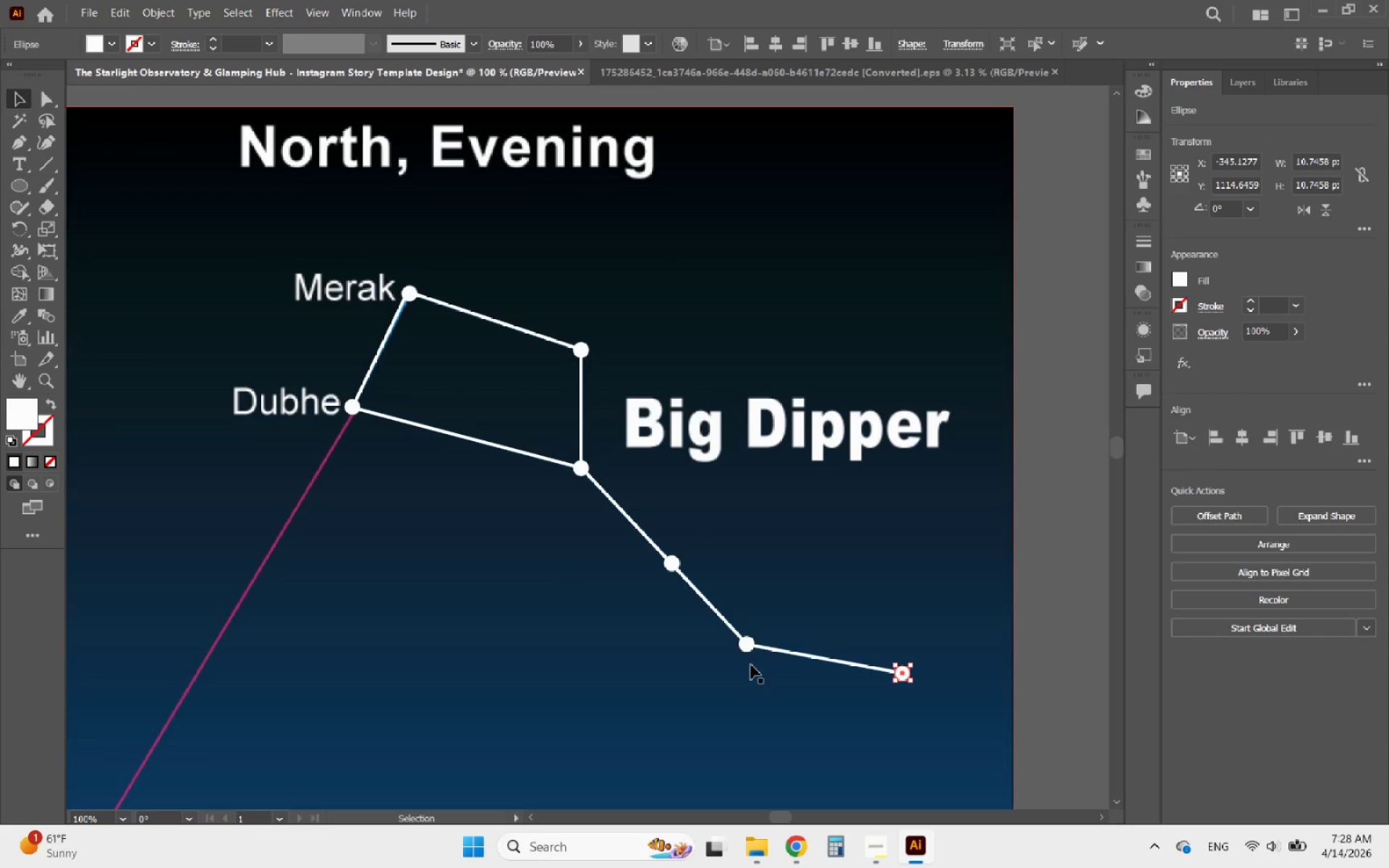 
hold_key(key=ShiftLeft, duration=6.84)
left_click([745, 639])
 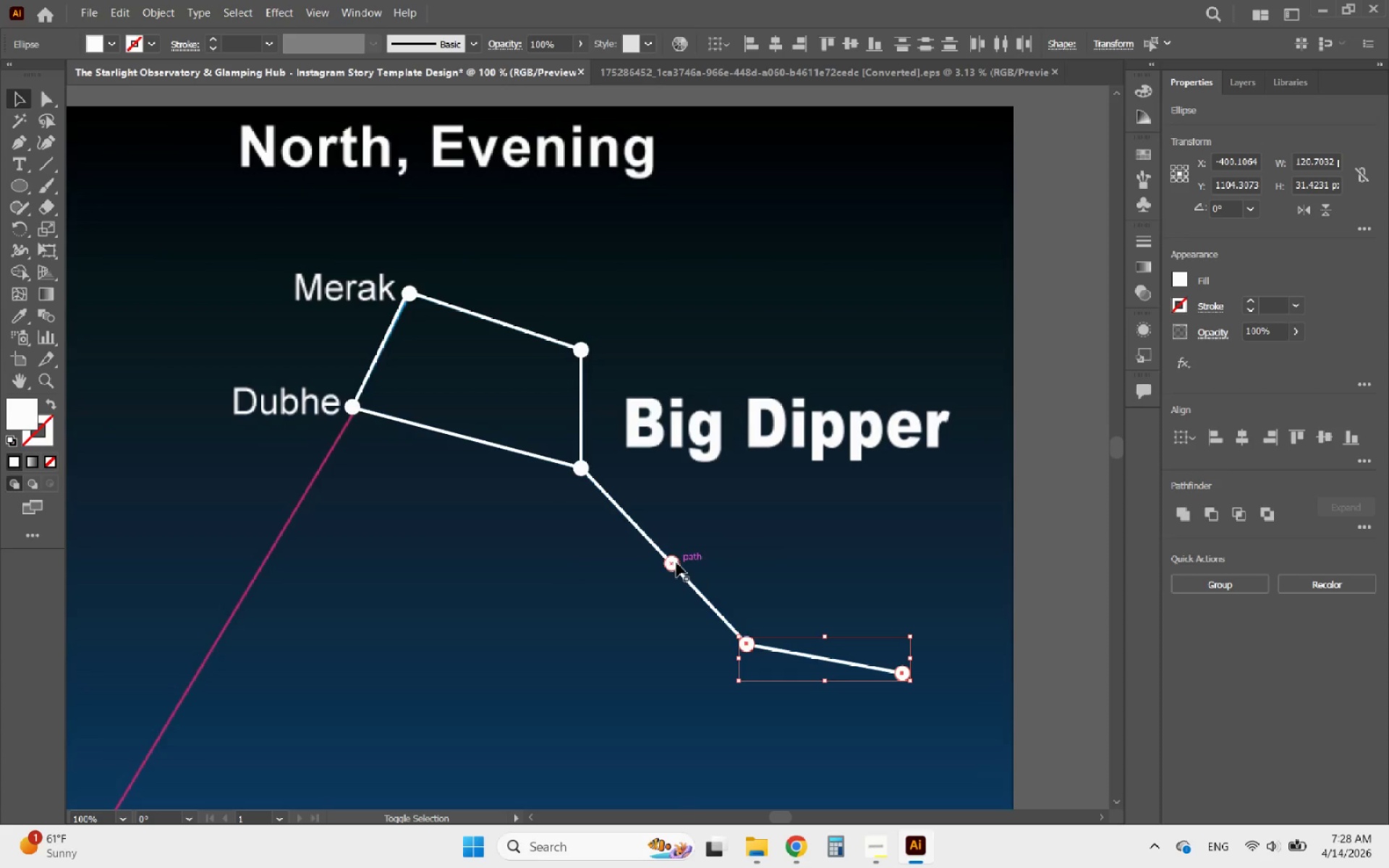 
left_click([676, 563])
 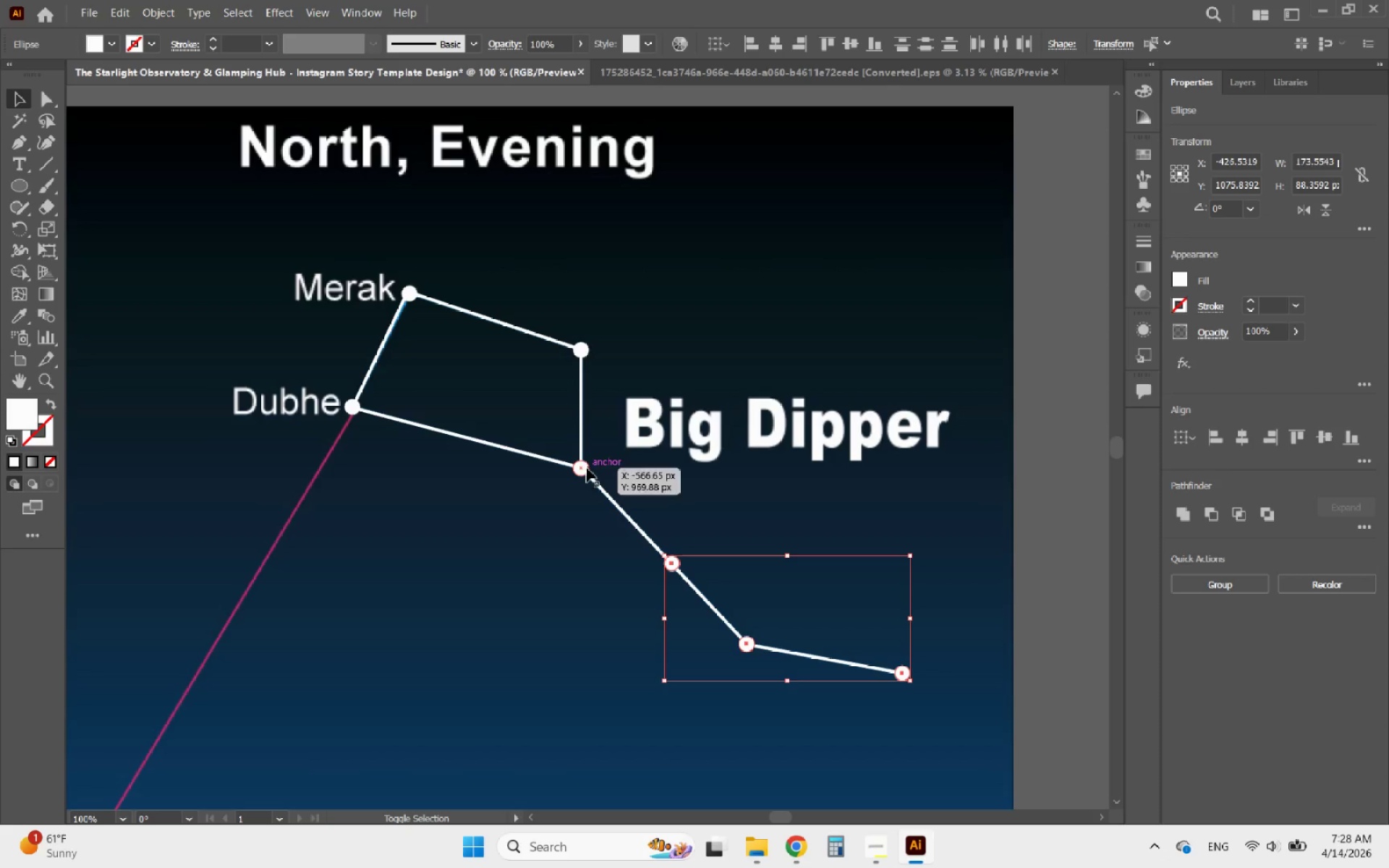 
left_click([583, 468])
 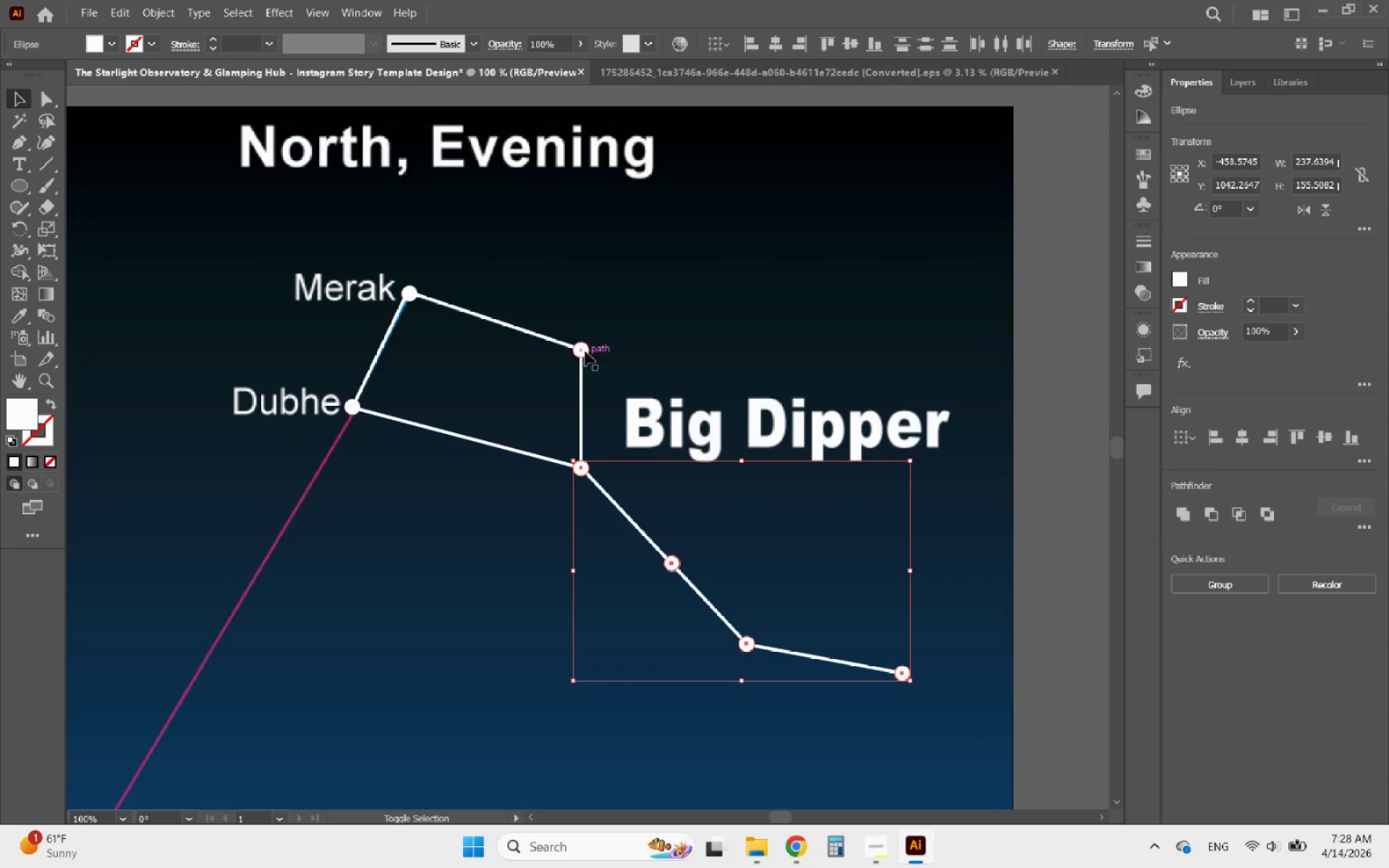 
left_click([585, 352])
 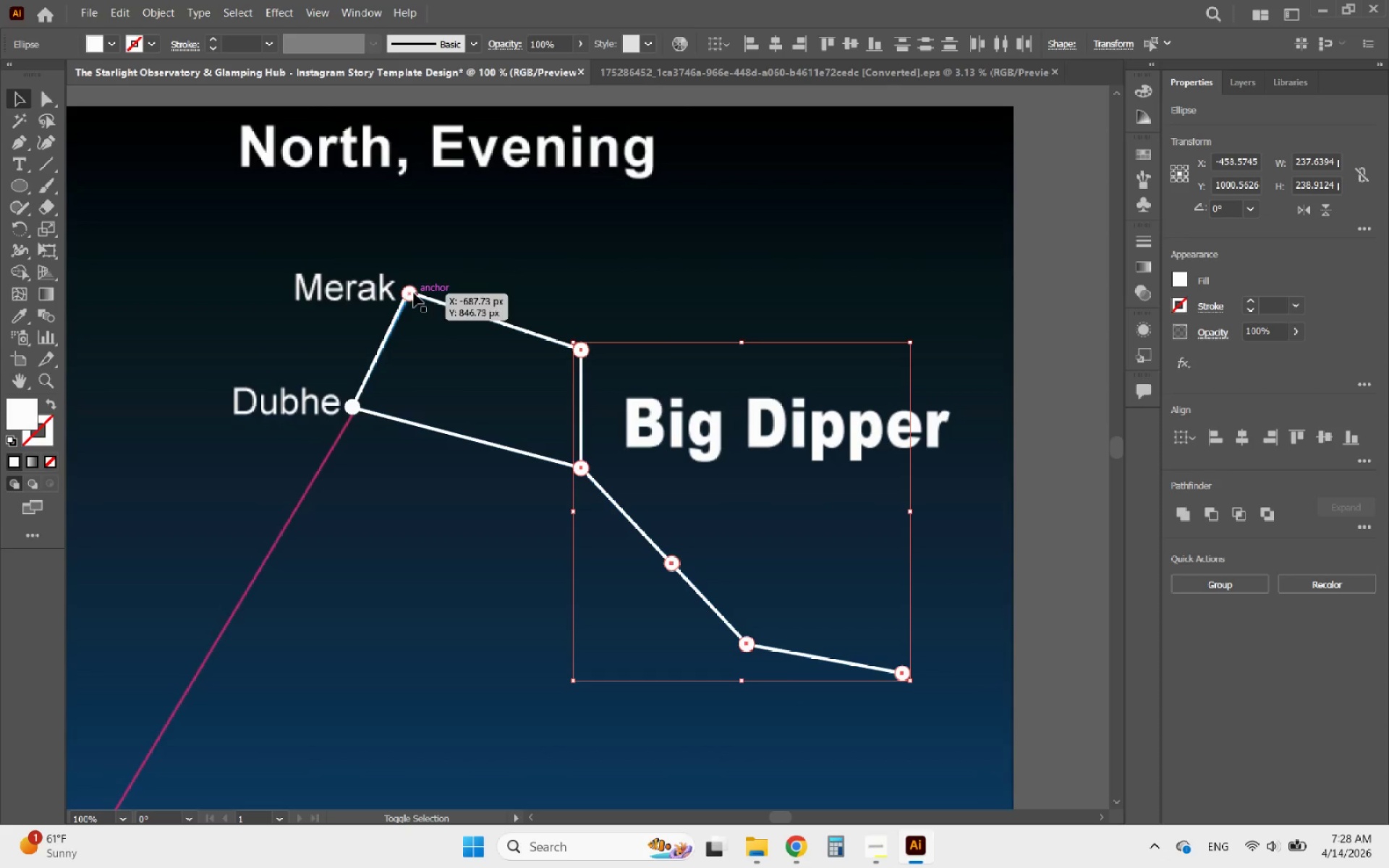 
left_click([412, 292])
 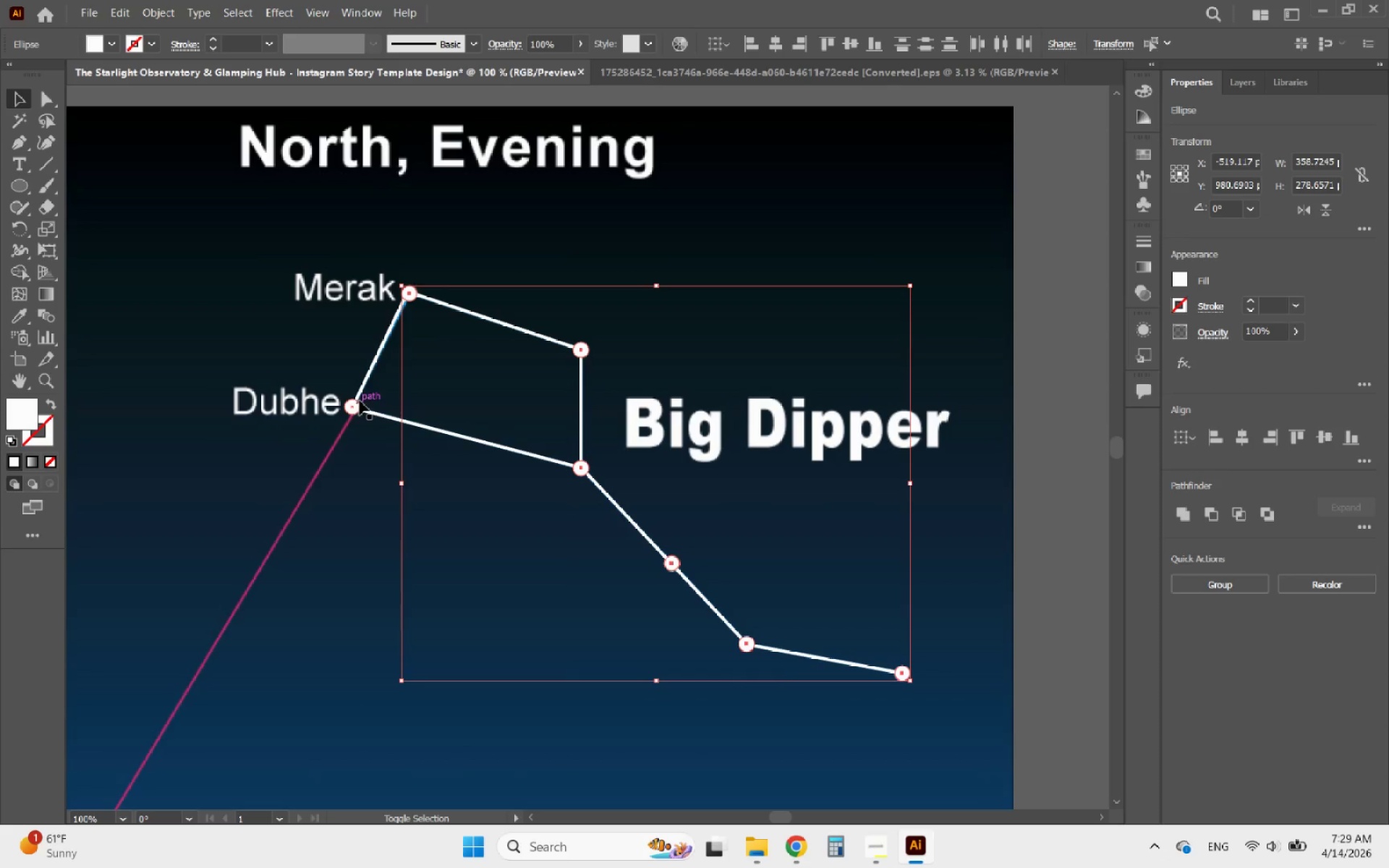 
left_click([360, 401])
 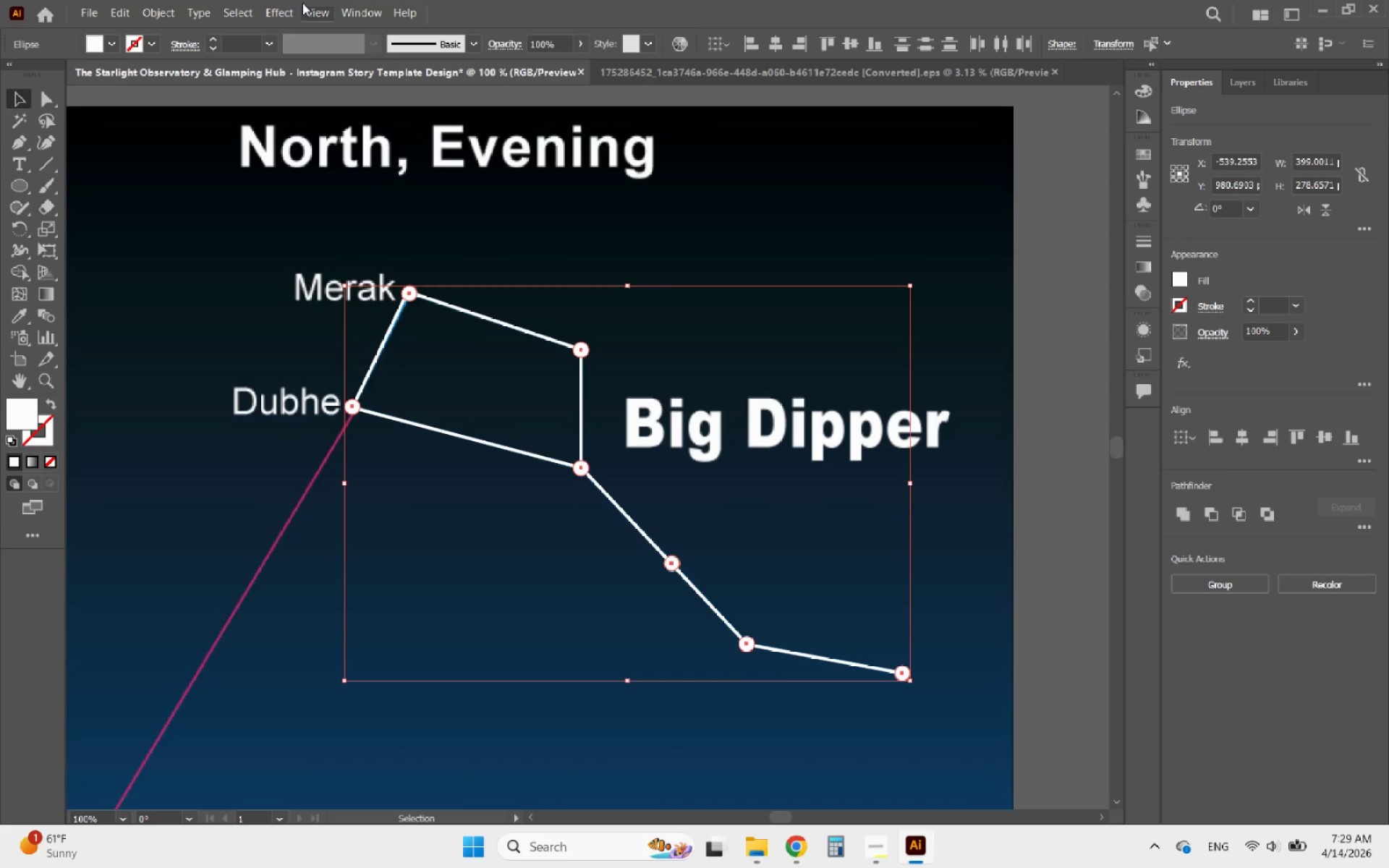 
left_click([280, 8])
 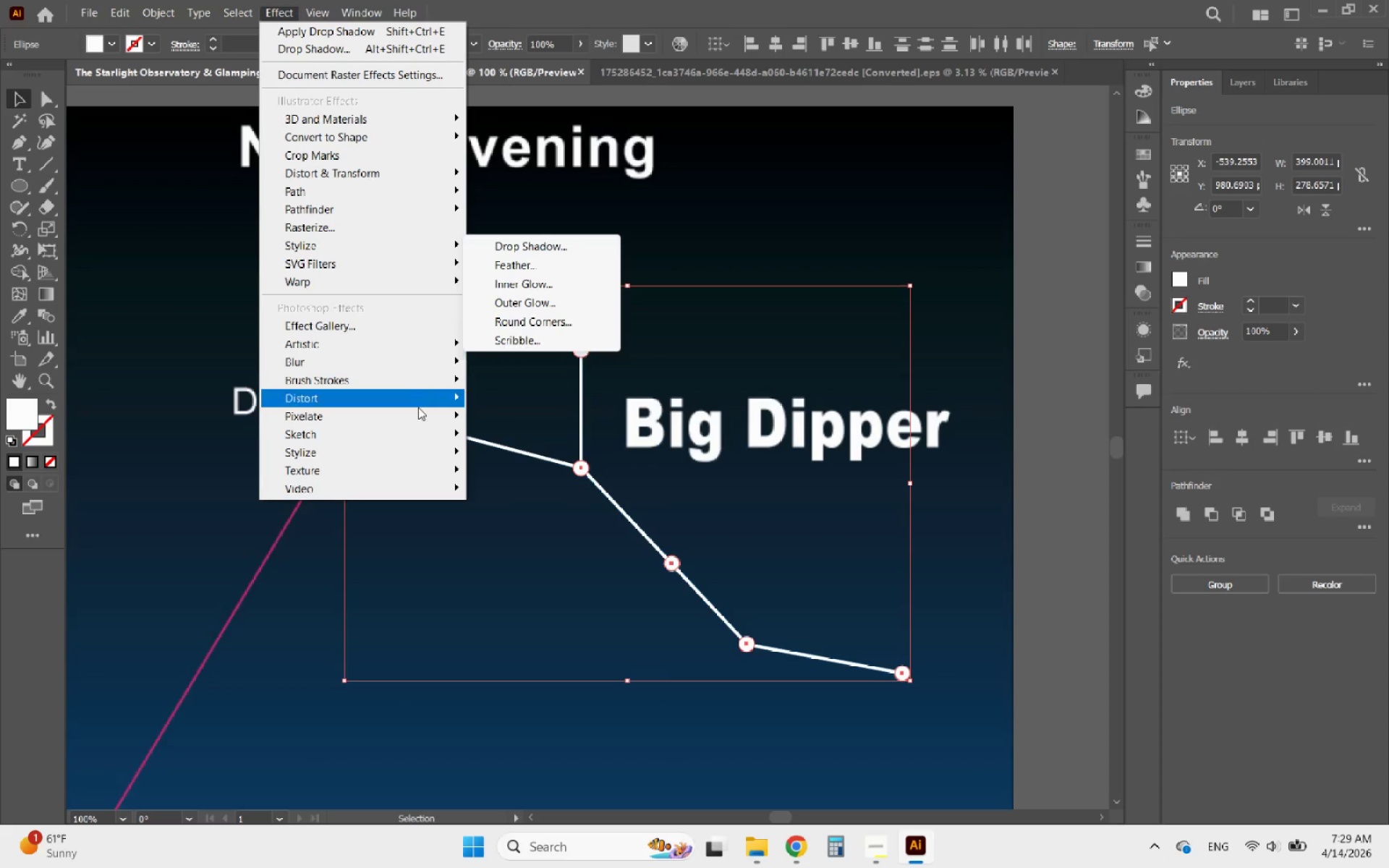 
wait(6.21)
 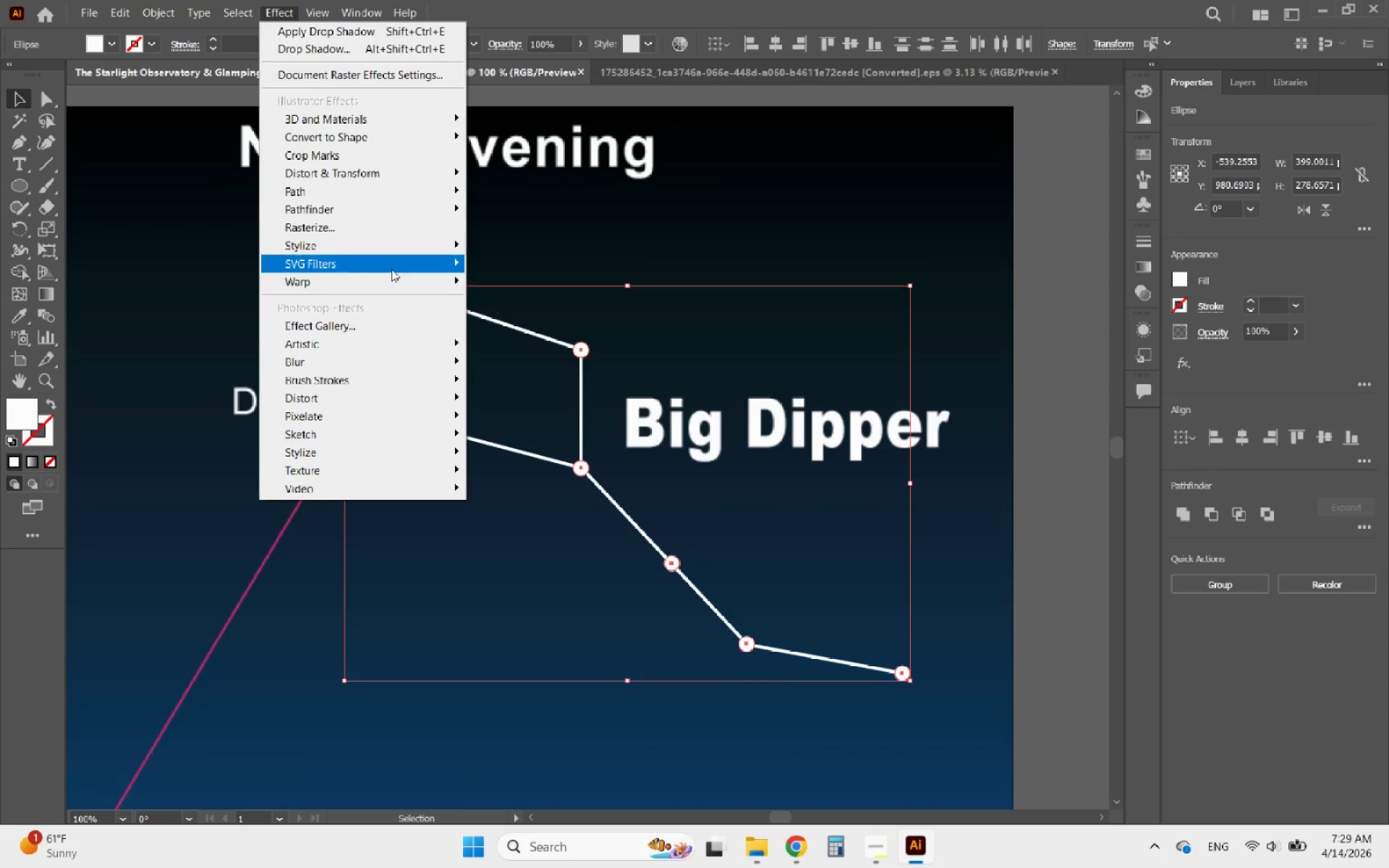 
mouse_move([435, 443])
 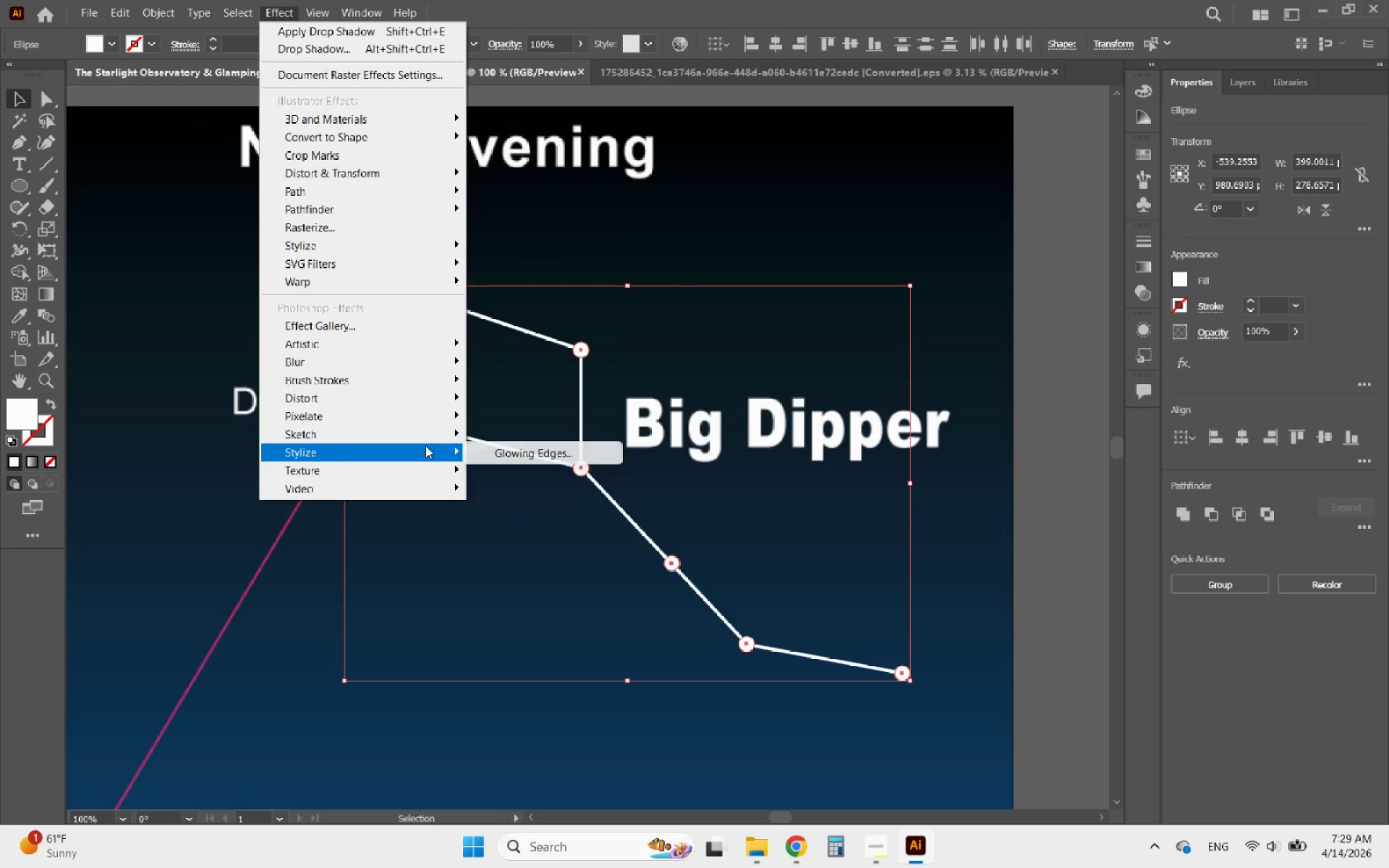 
mouse_move([451, 446])
 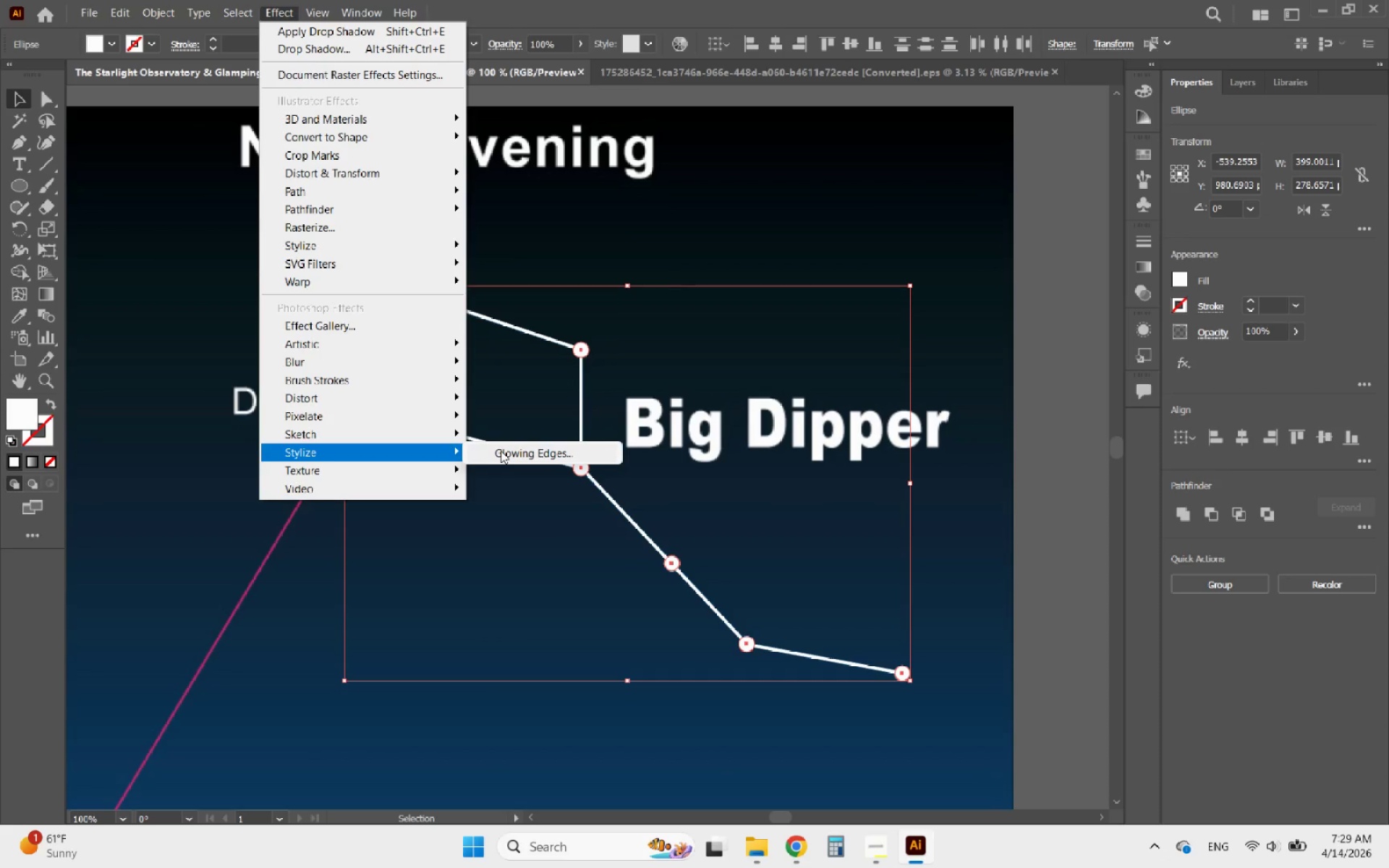 
left_click([501, 451])
 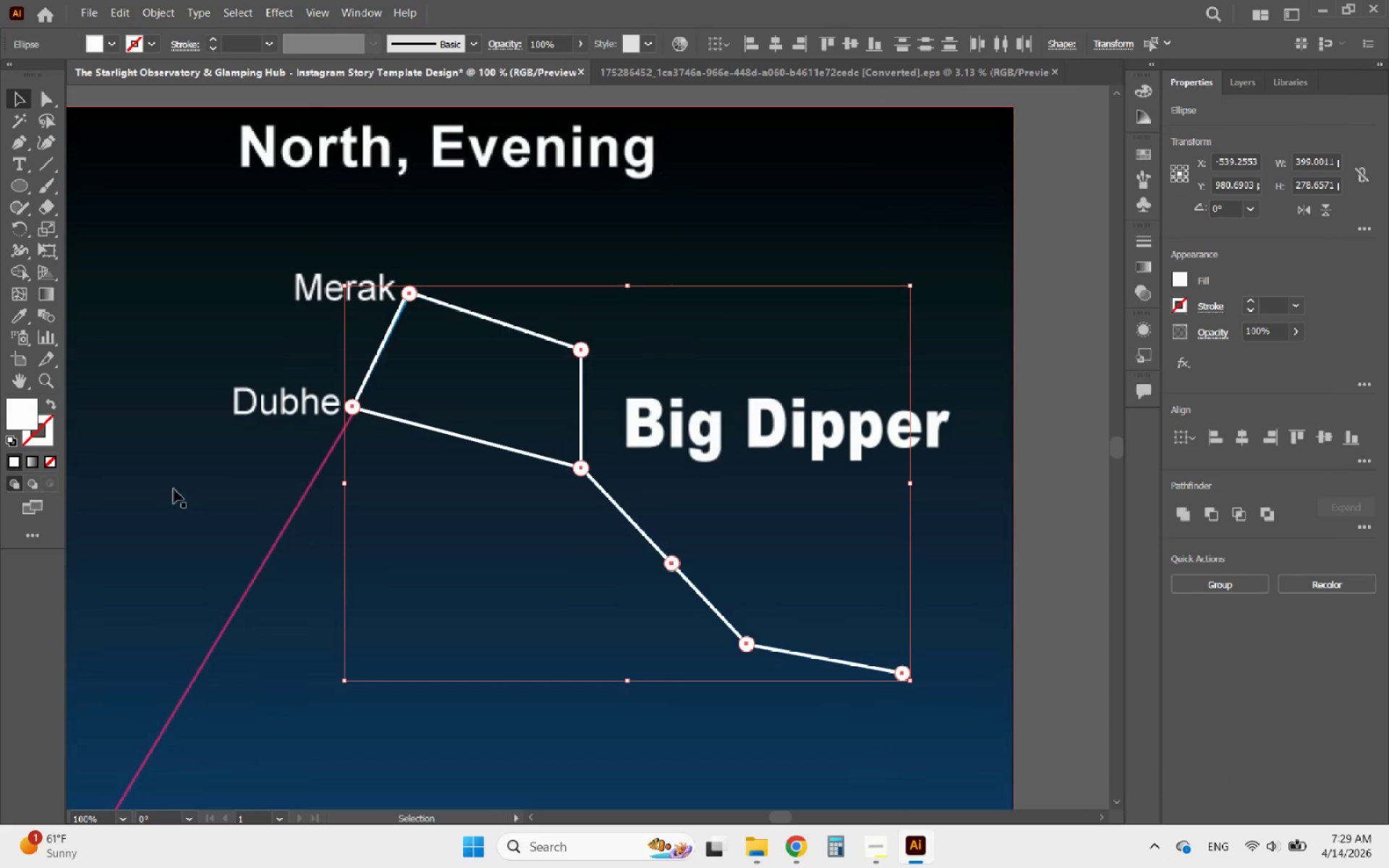 
left_click([283, 9])
 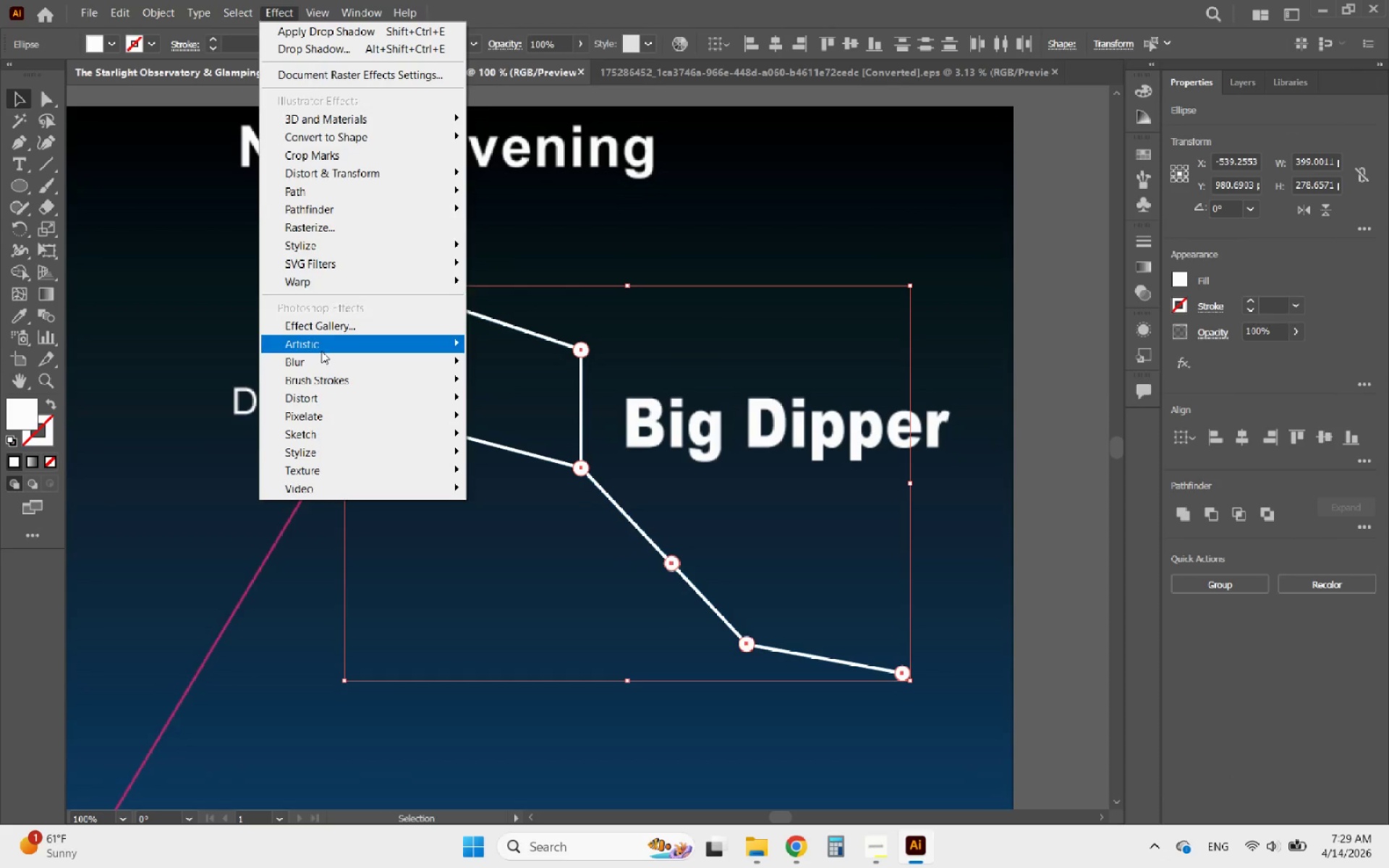 
mouse_move([360, 194])
 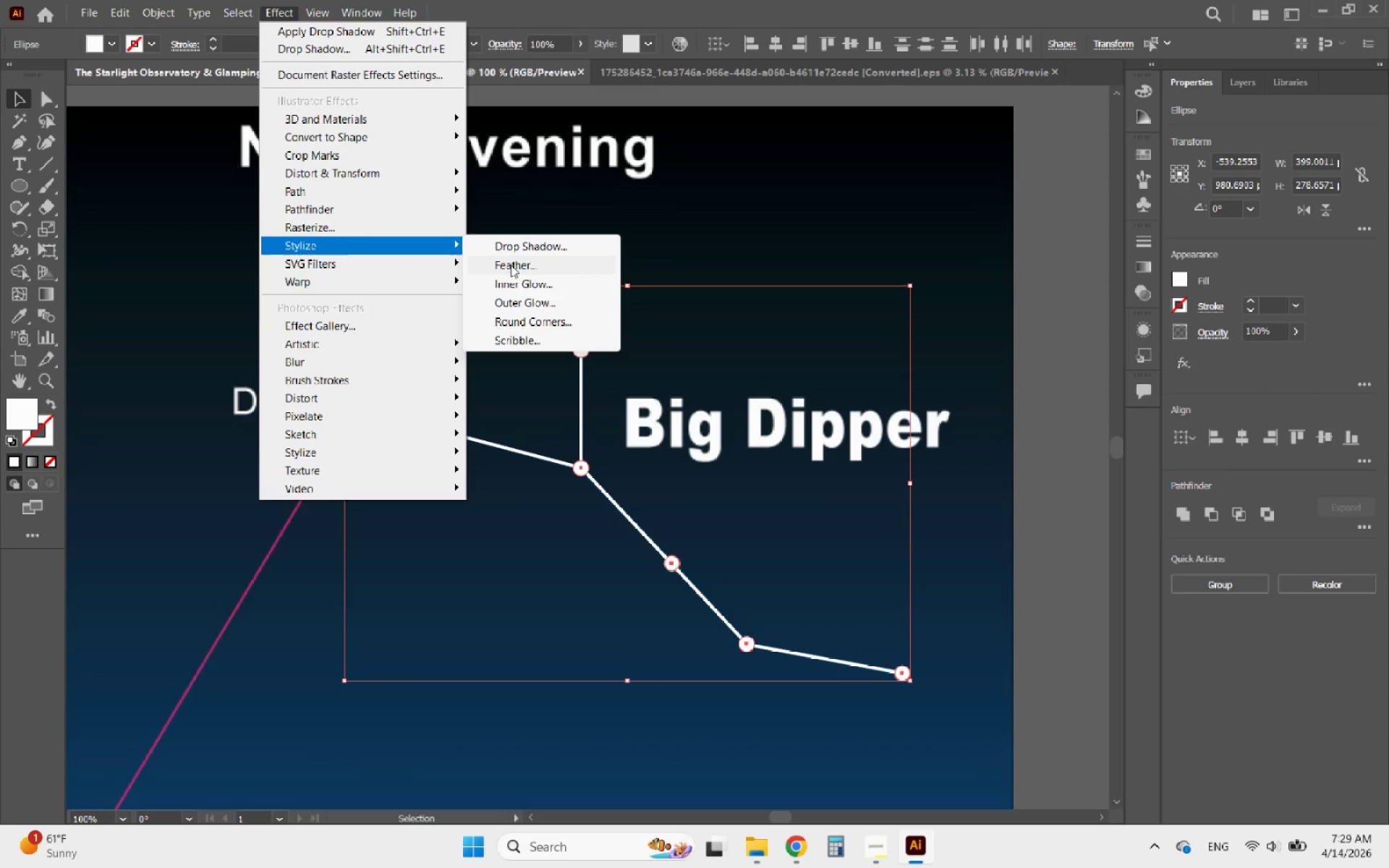 
left_click([507, 302])
 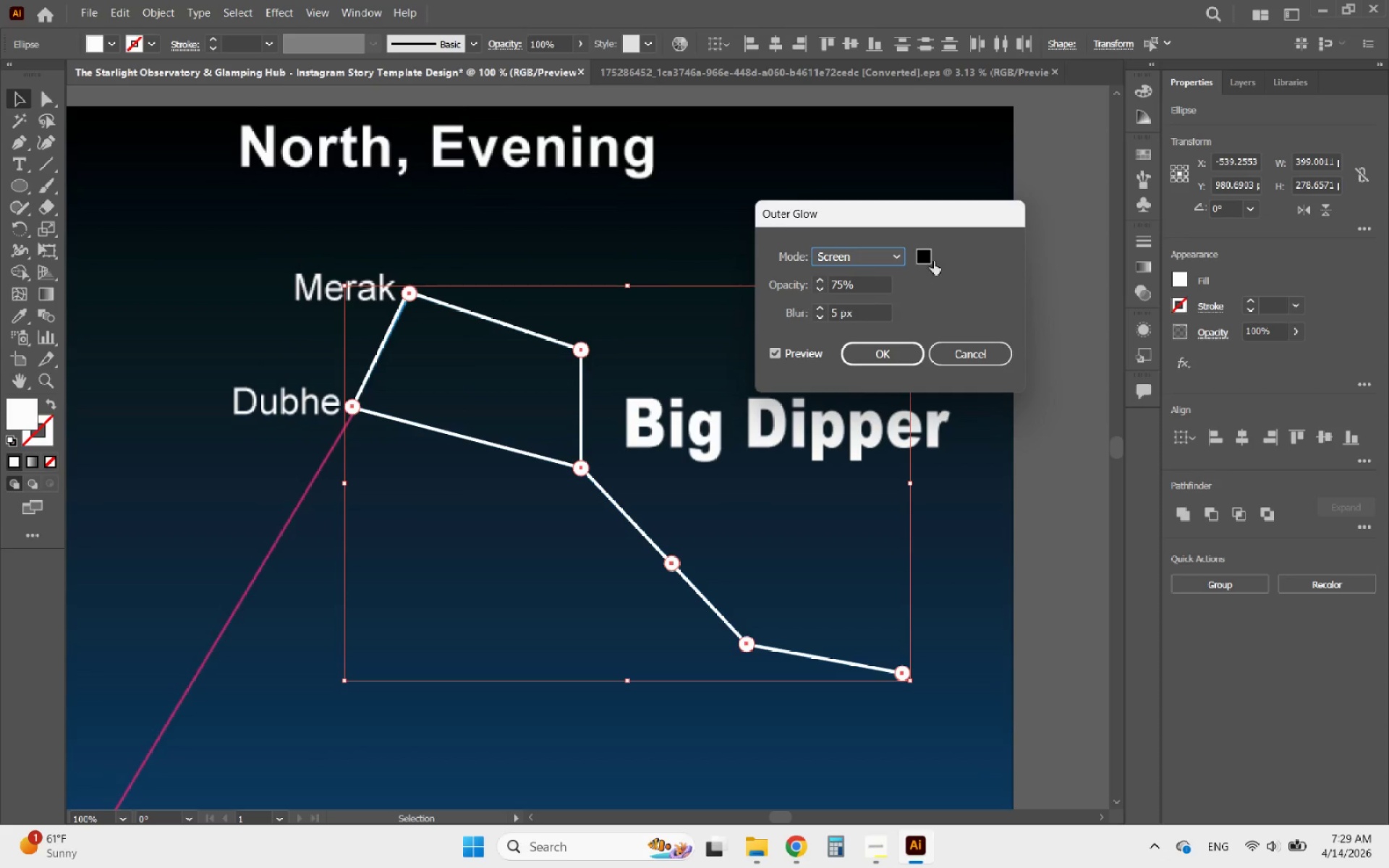 
left_click([925, 260])
 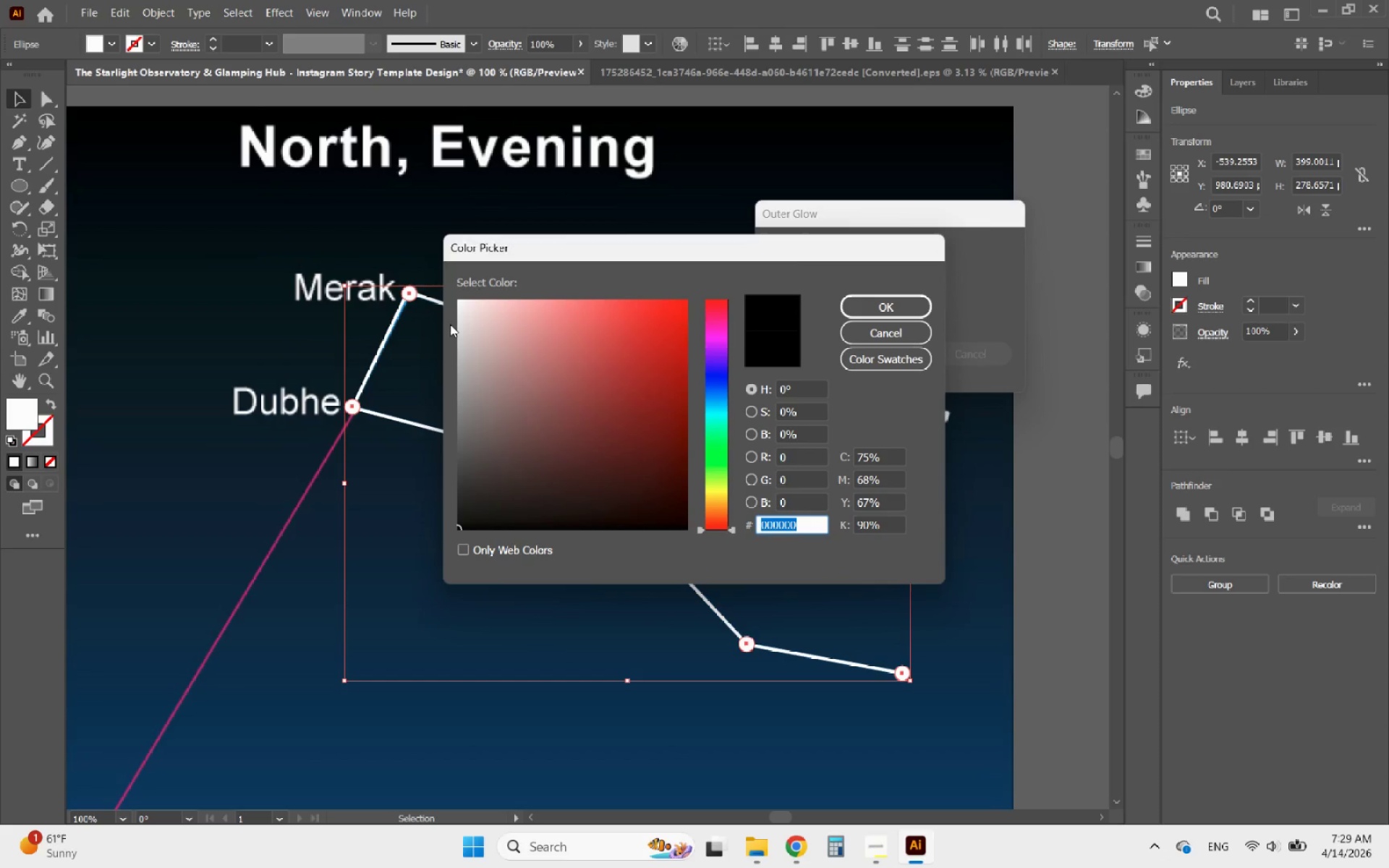 
left_click_drag(start_coordinate=[463, 312], to_coordinate=[422, 287])
 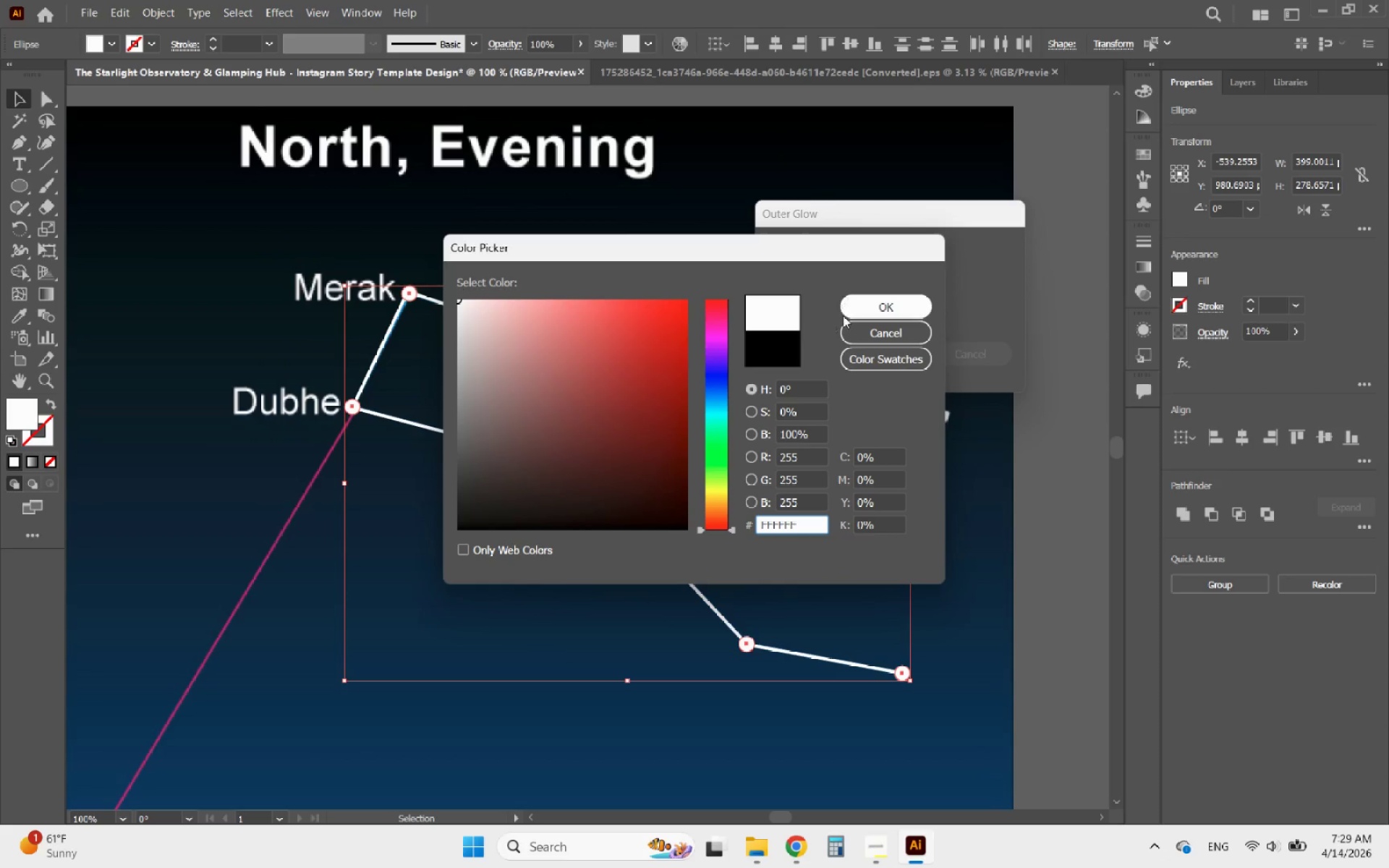 
left_click([843, 315])
 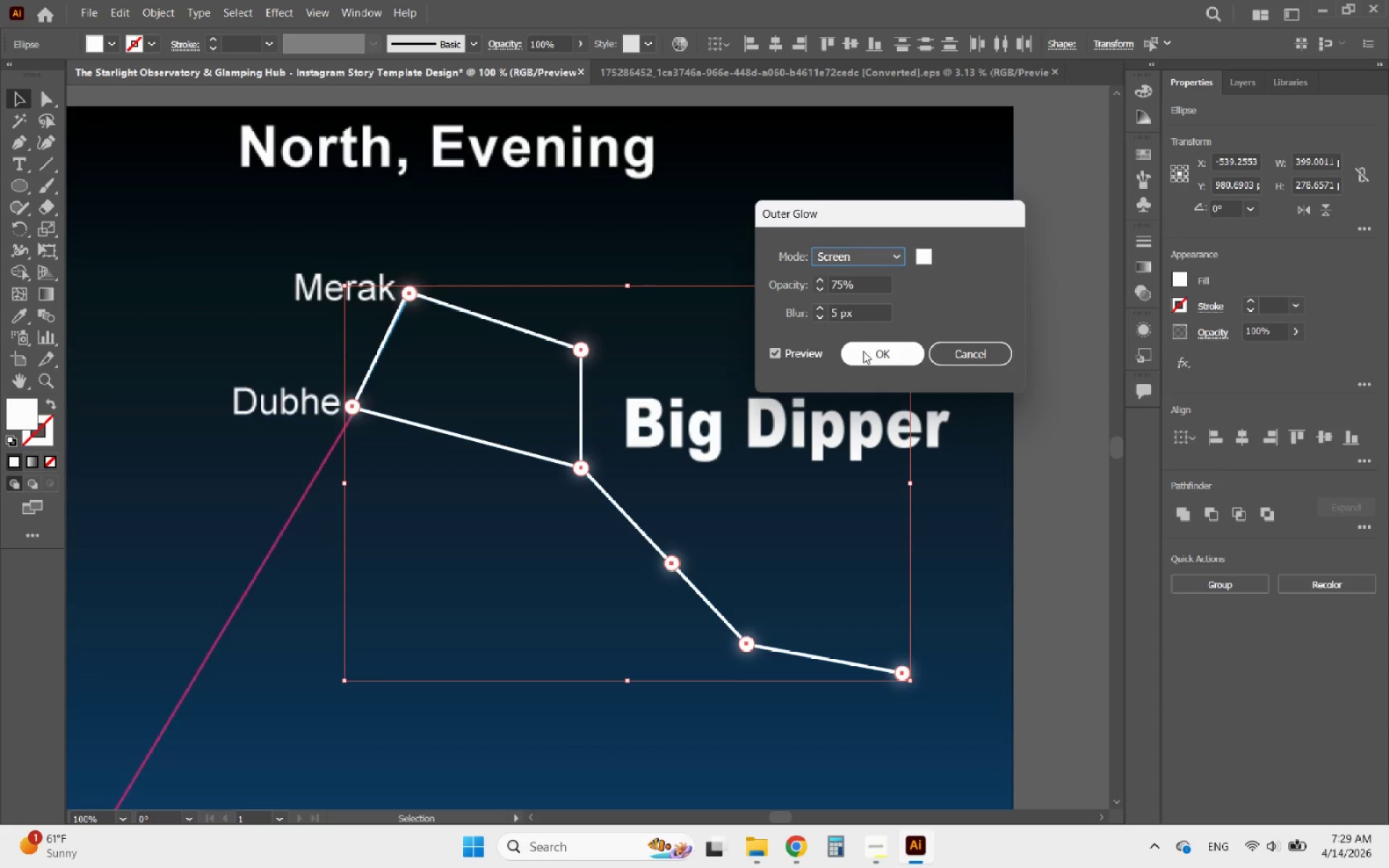 
left_click([863, 352])
 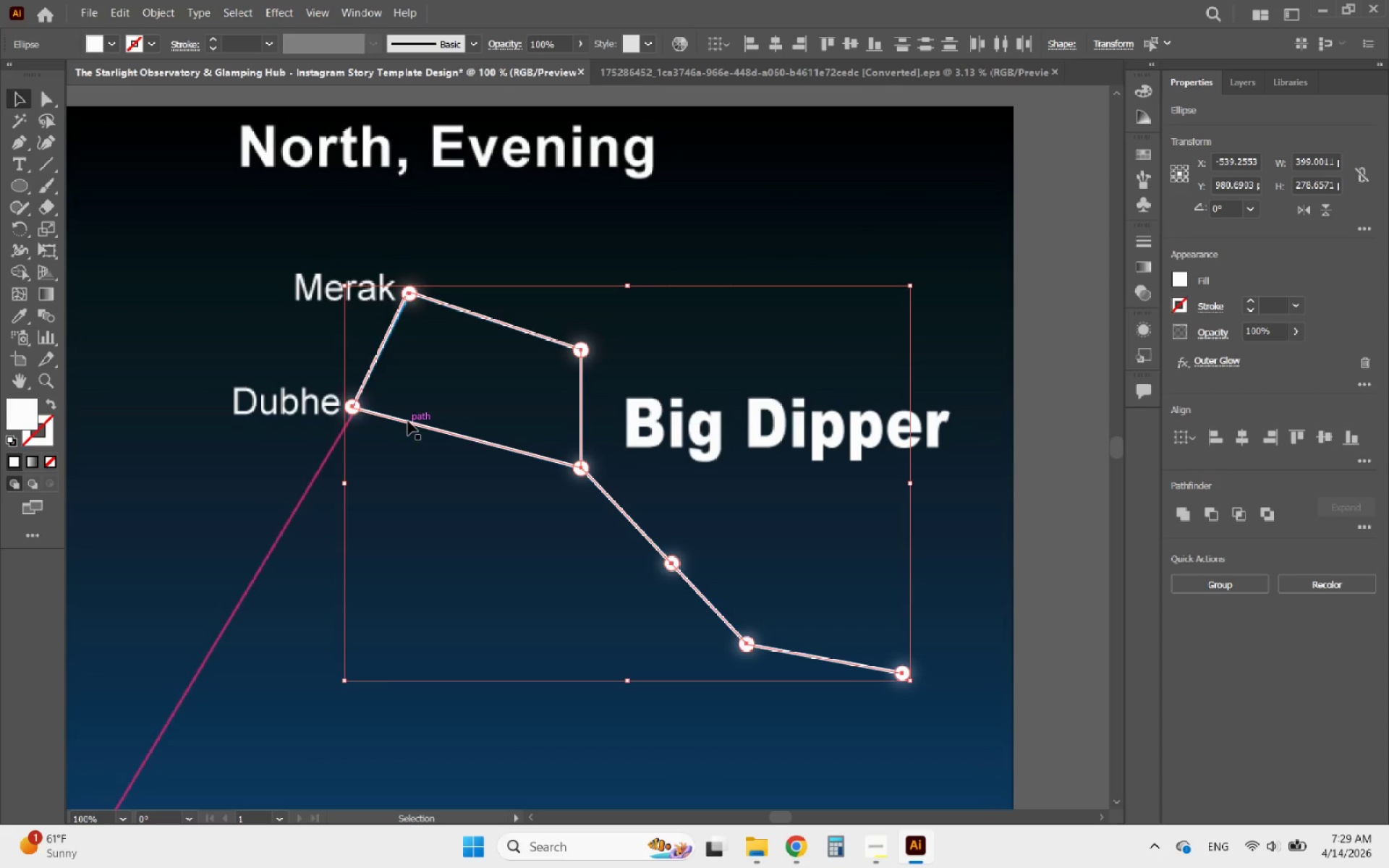 
left_click([409, 420])
 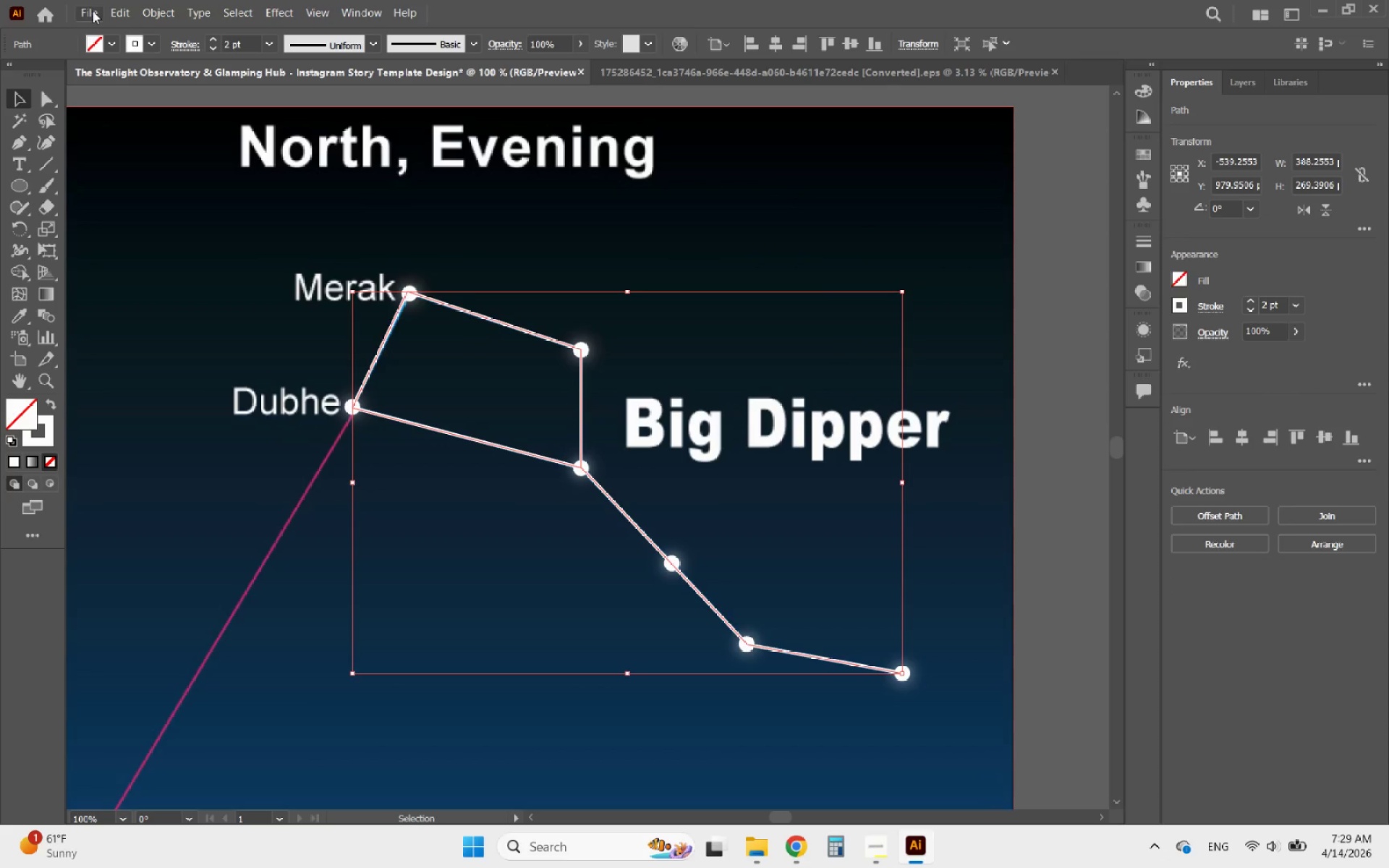 
left_click([93, 11])
 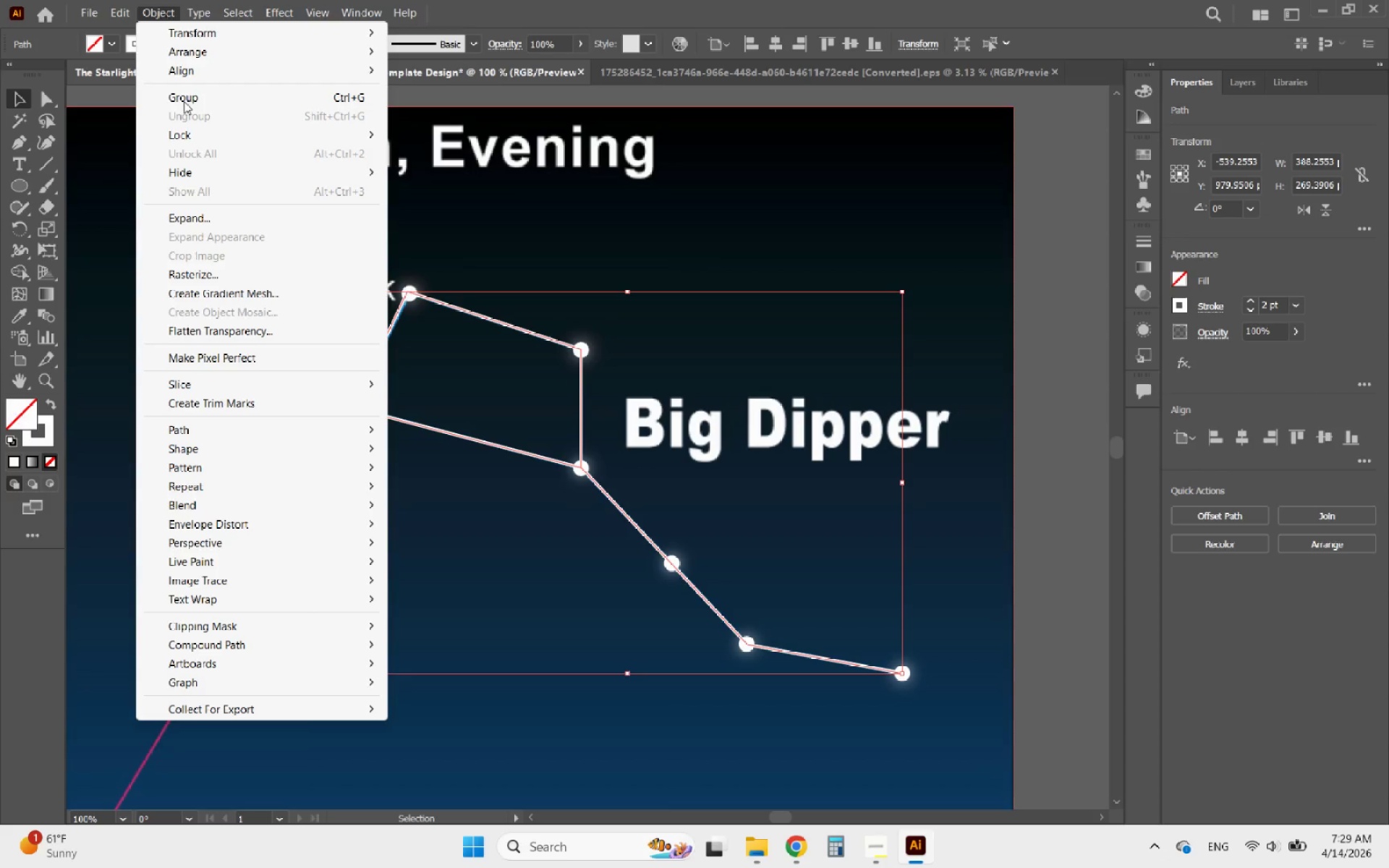 
left_click([206, 427])
 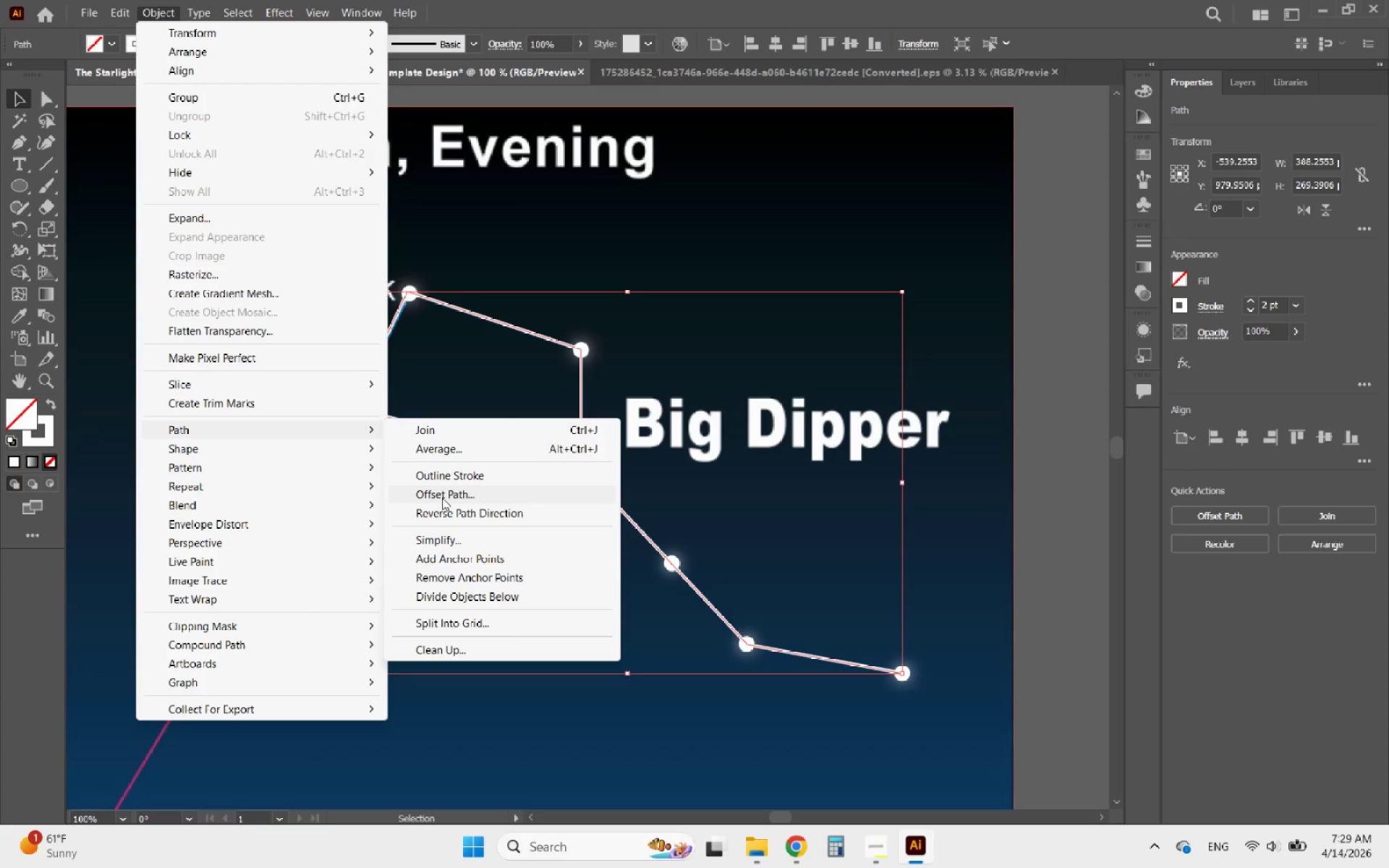 
left_click([452, 474])
 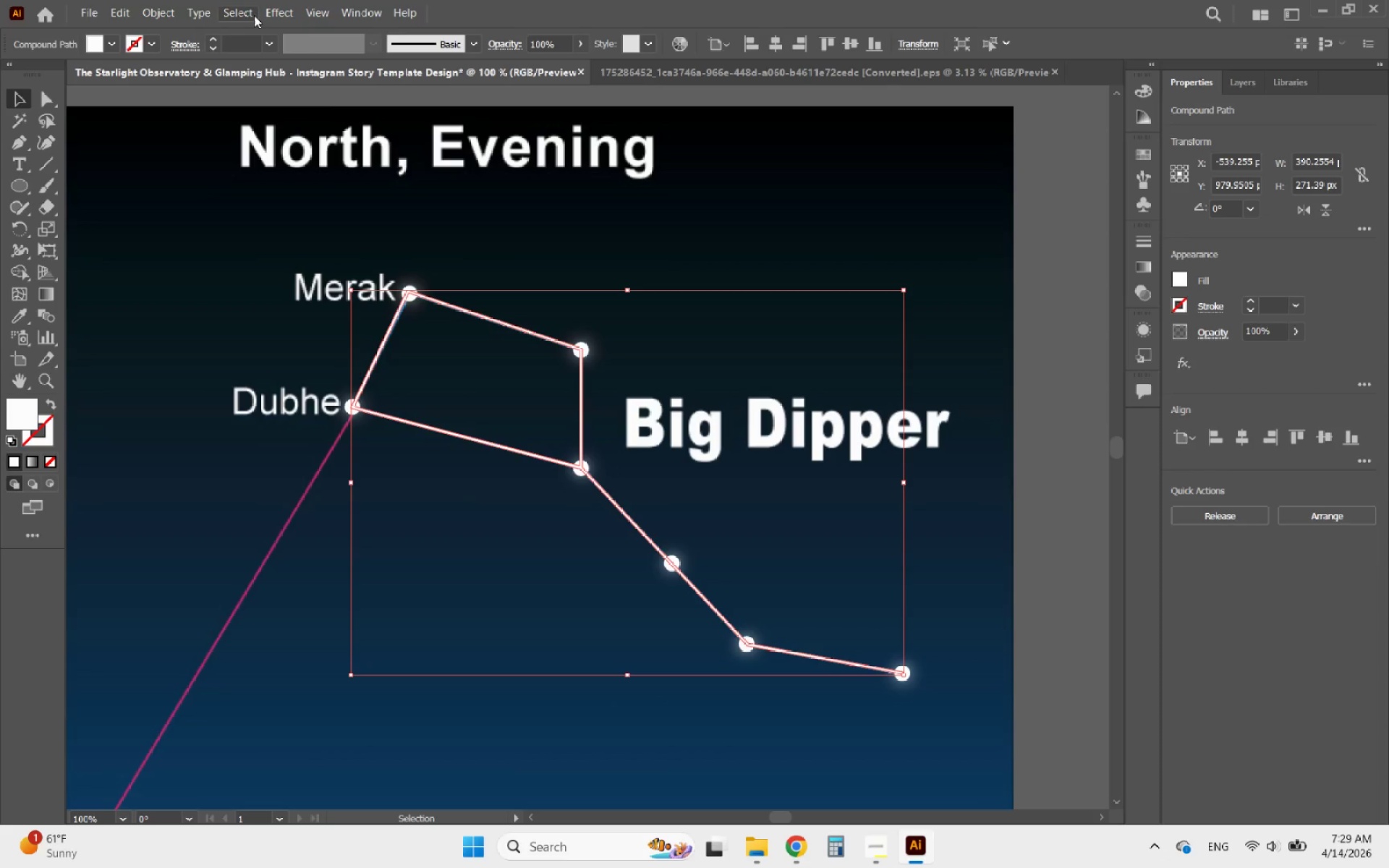 
left_click([269, 14])
 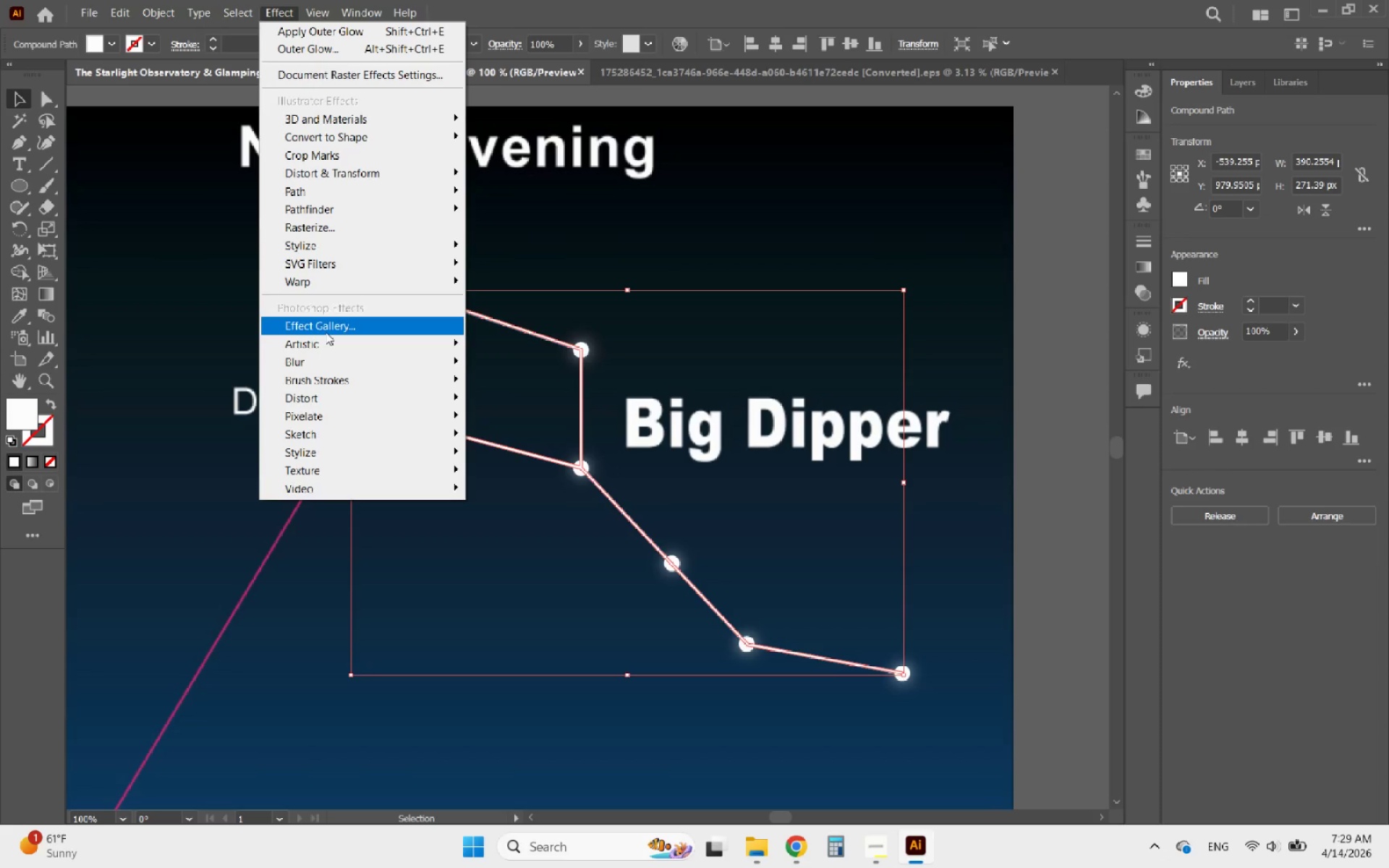 
left_click([343, 243])
 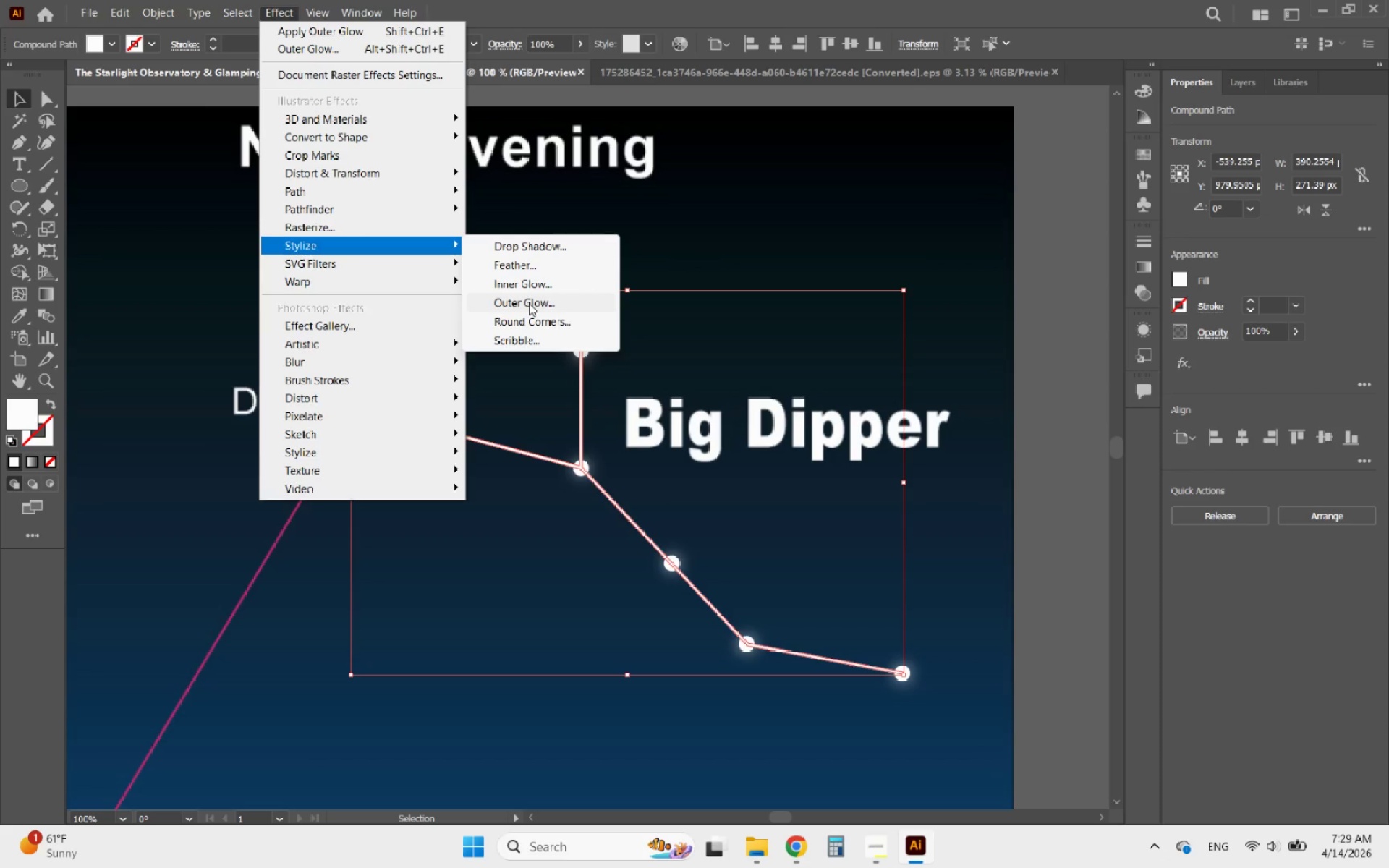 
left_click([528, 303])
 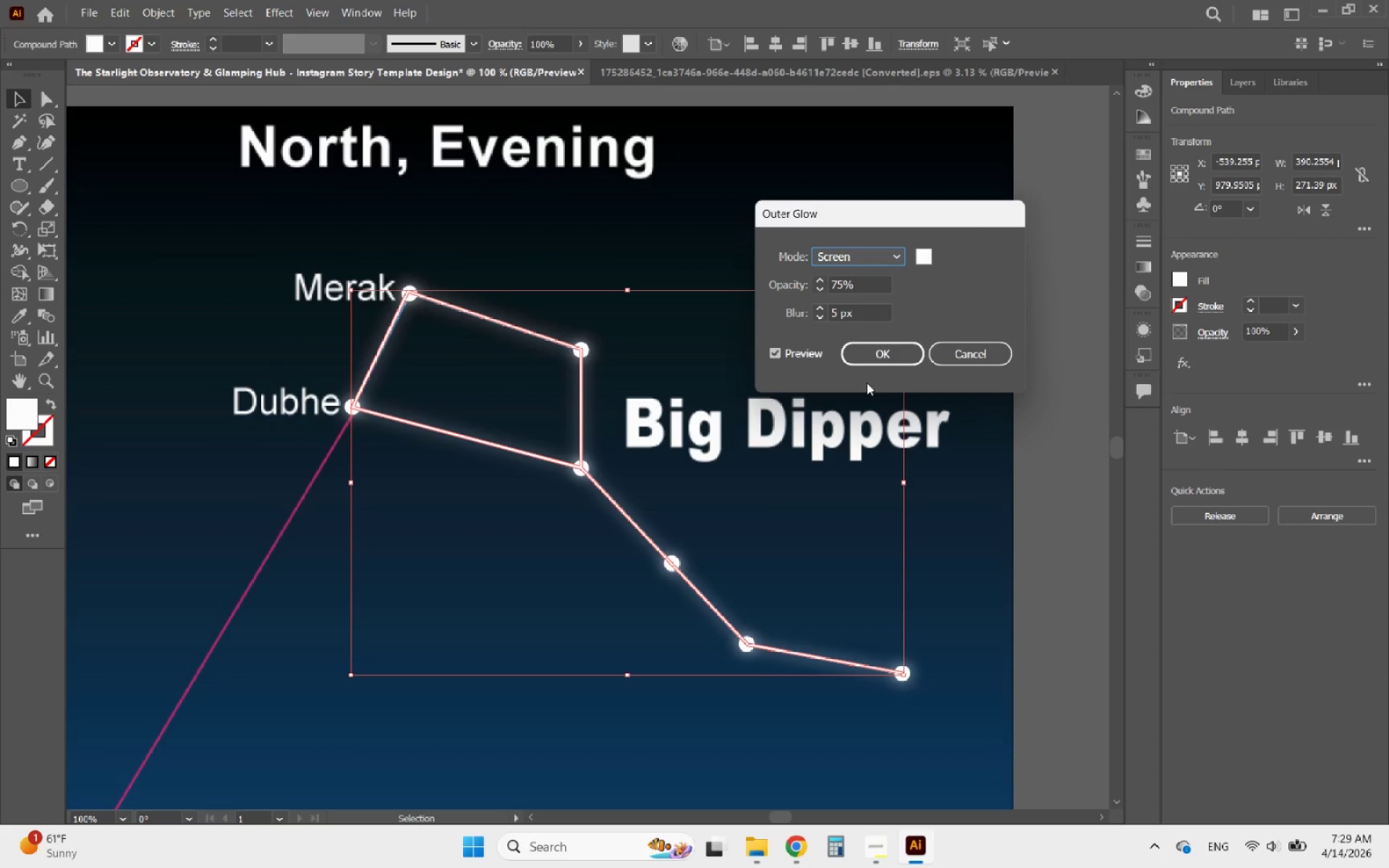 
left_click([872, 356])
 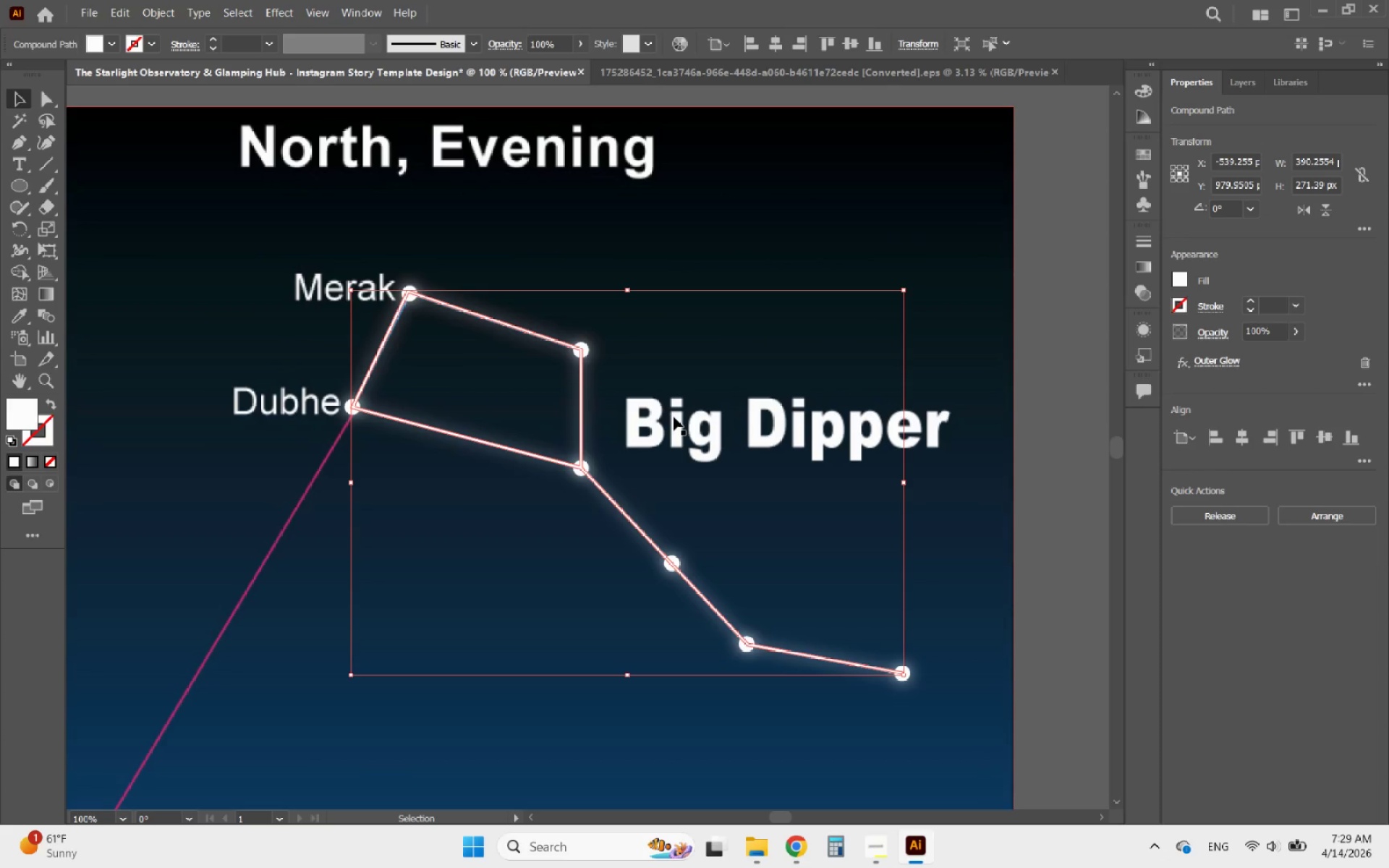 
scroll: coordinate [659, 405], scroll_direction: down, amount: 4.0
 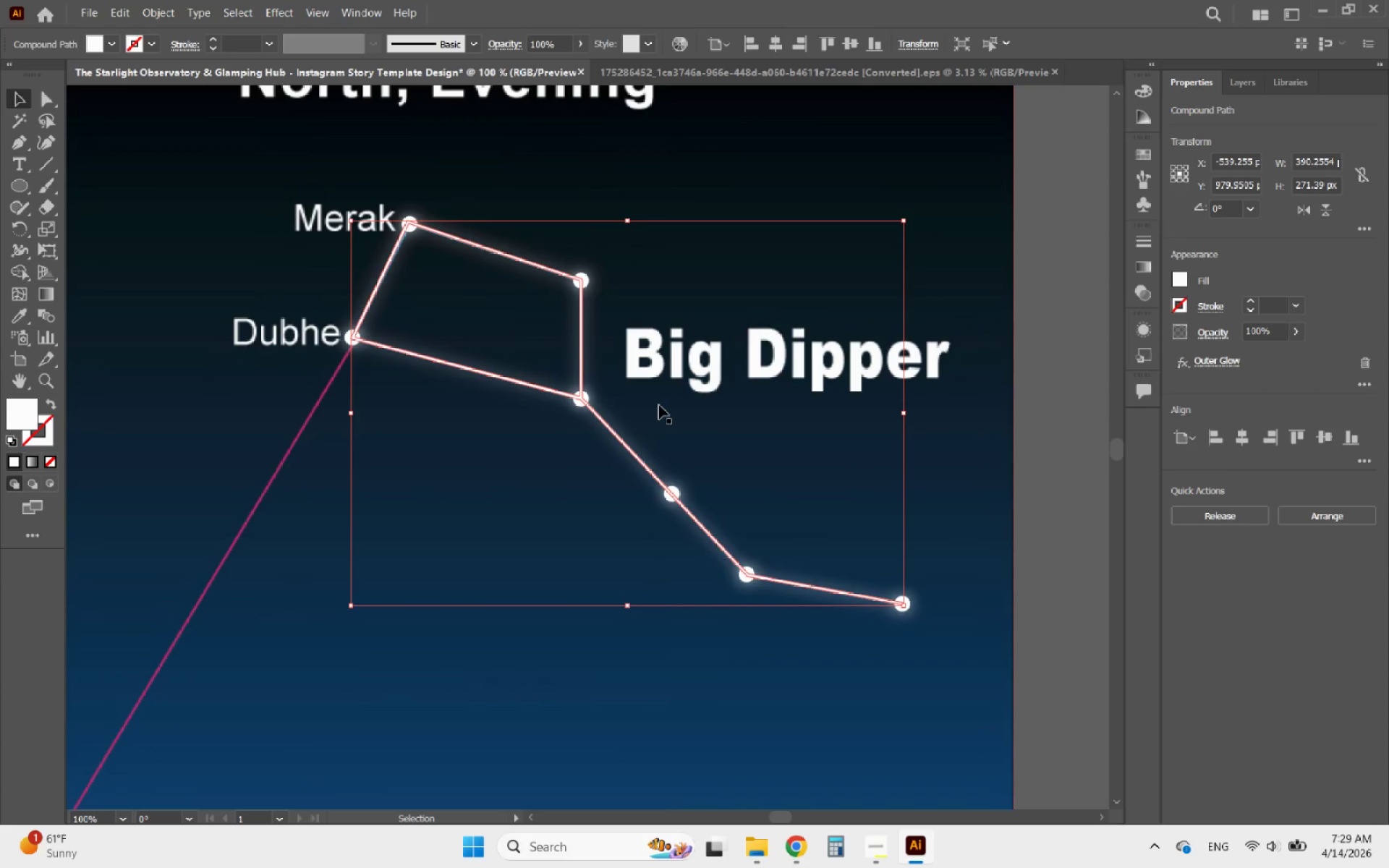 
hold_key(key=AltLeft, duration=0.38)
 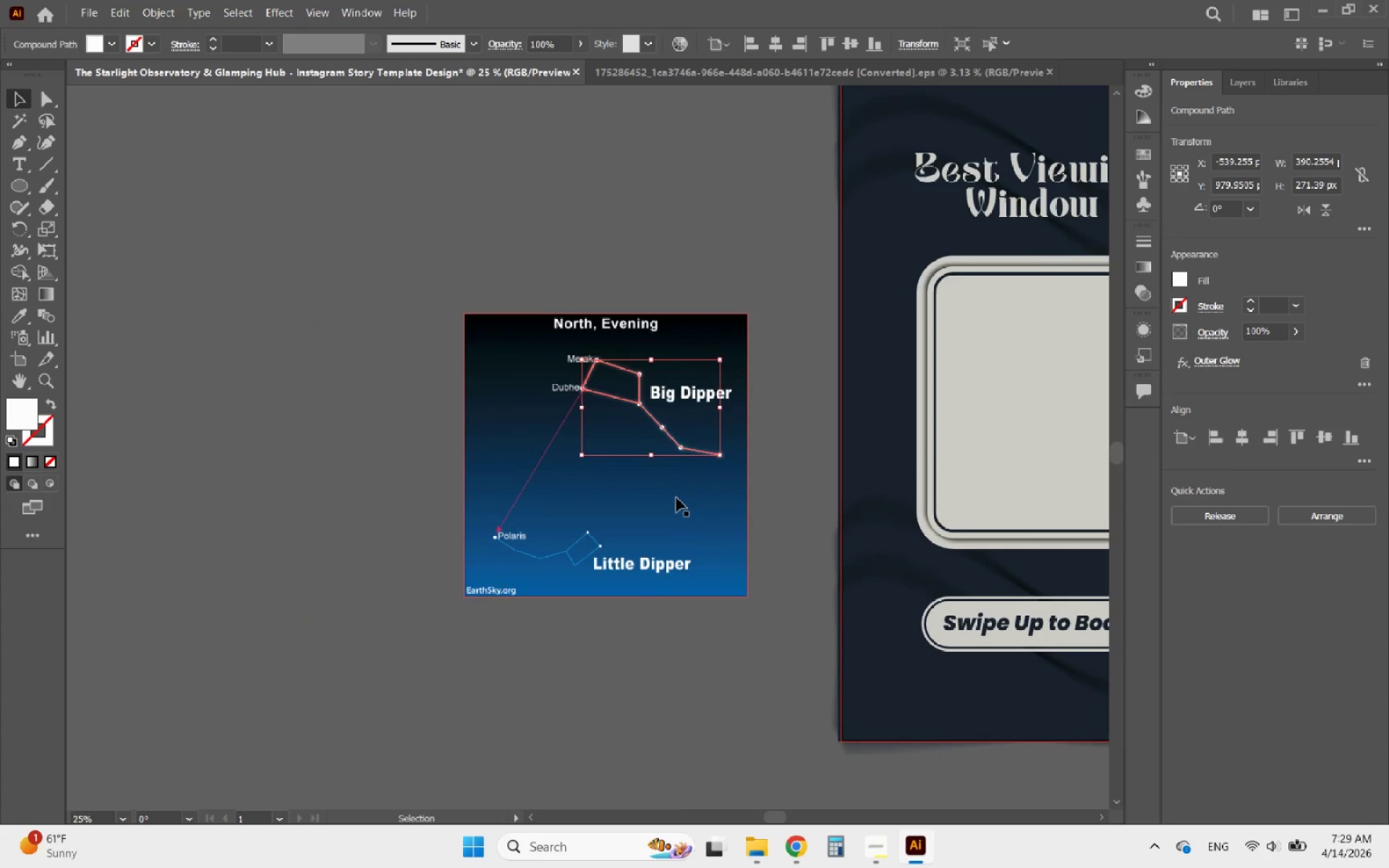 
left_click_drag(start_coordinate=[678, 496], to_coordinate=[445, 477])
 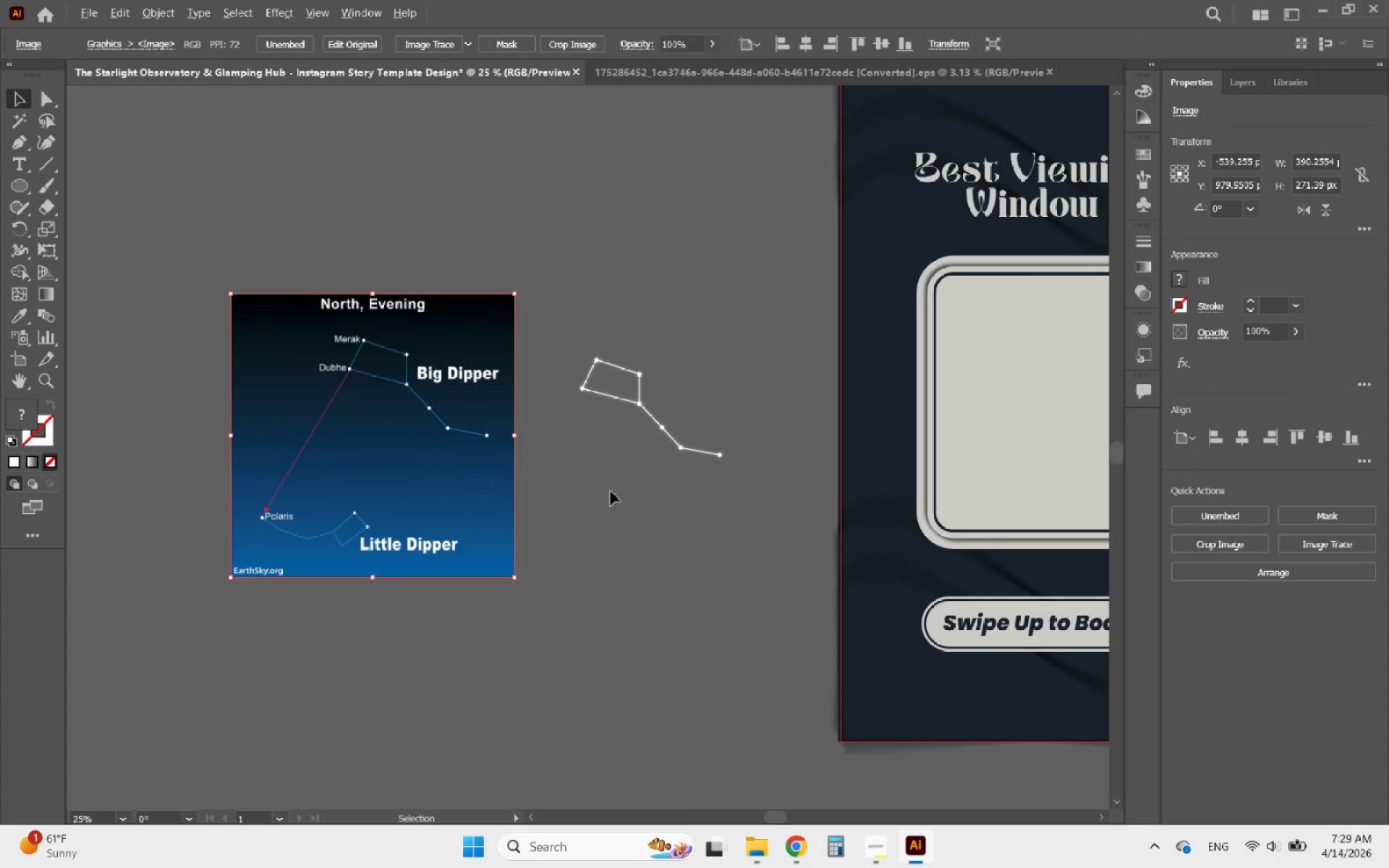 
hold_key(key=AltLeft, duration=0.78)
scroll: coordinate [689, 462], scroll_direction: up, amount: 1.0
 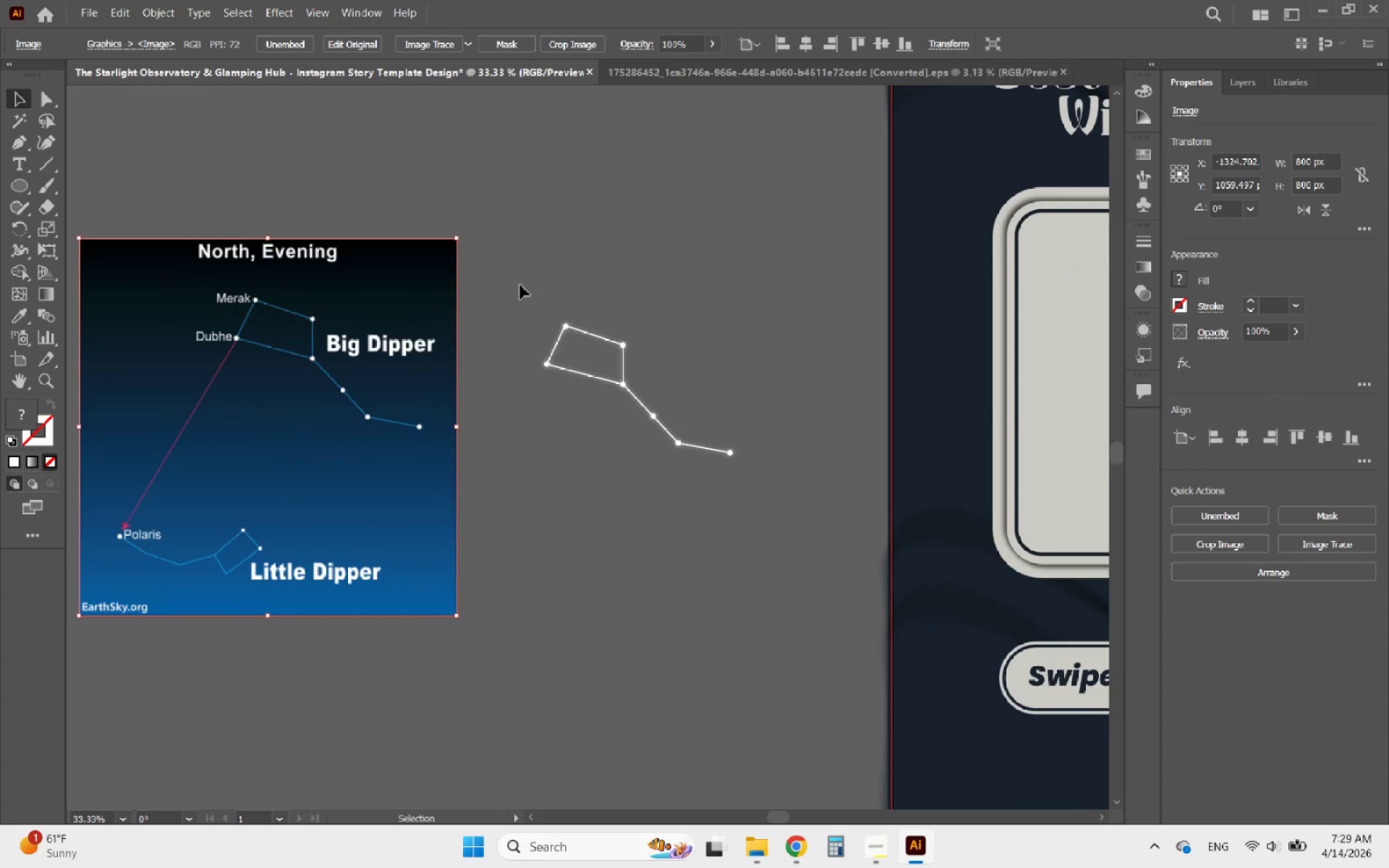 
left_click_drag(start_coordinate=[520, 285], to_coordinate=[784, 509])
 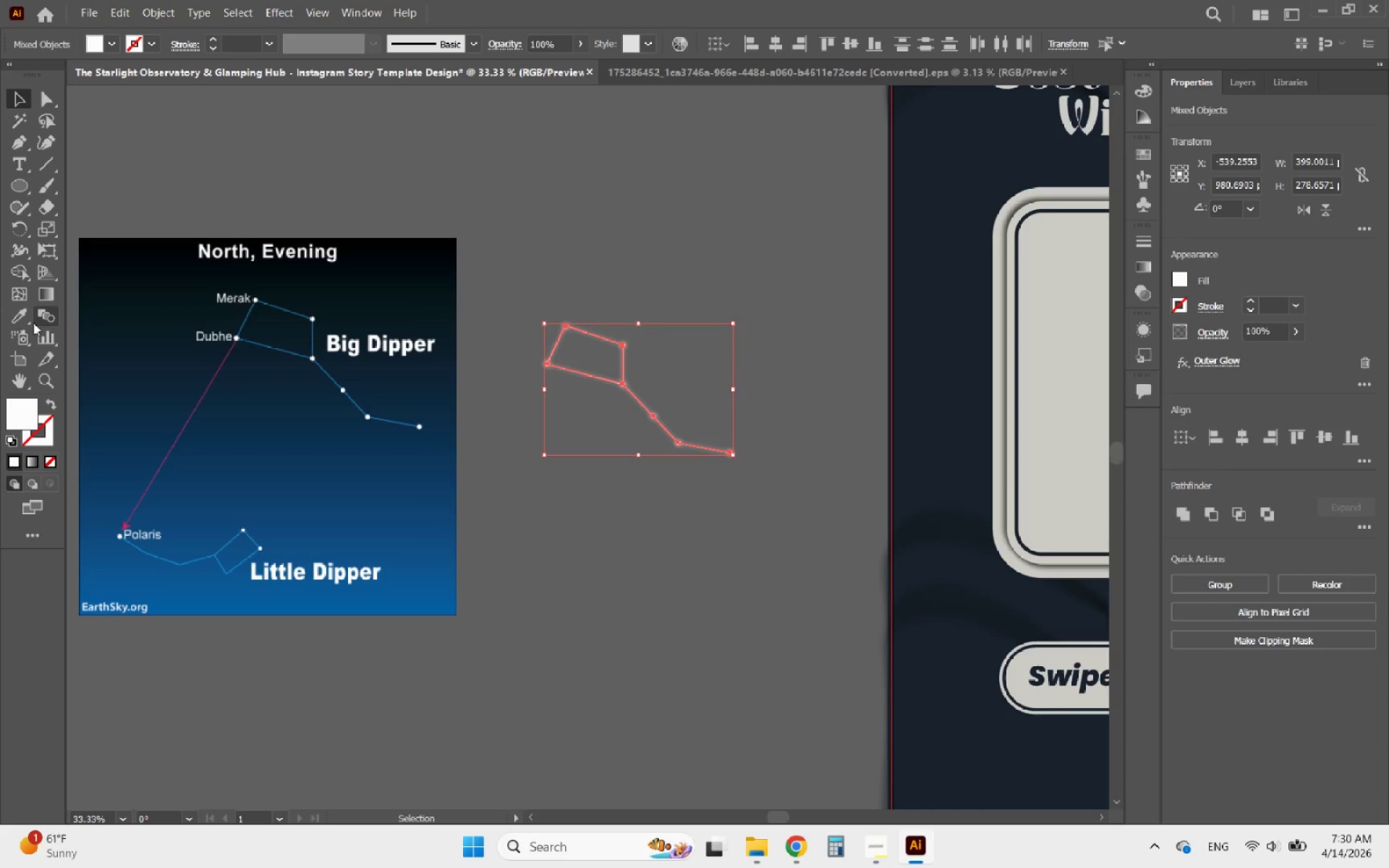 
left_click([17, 318])
 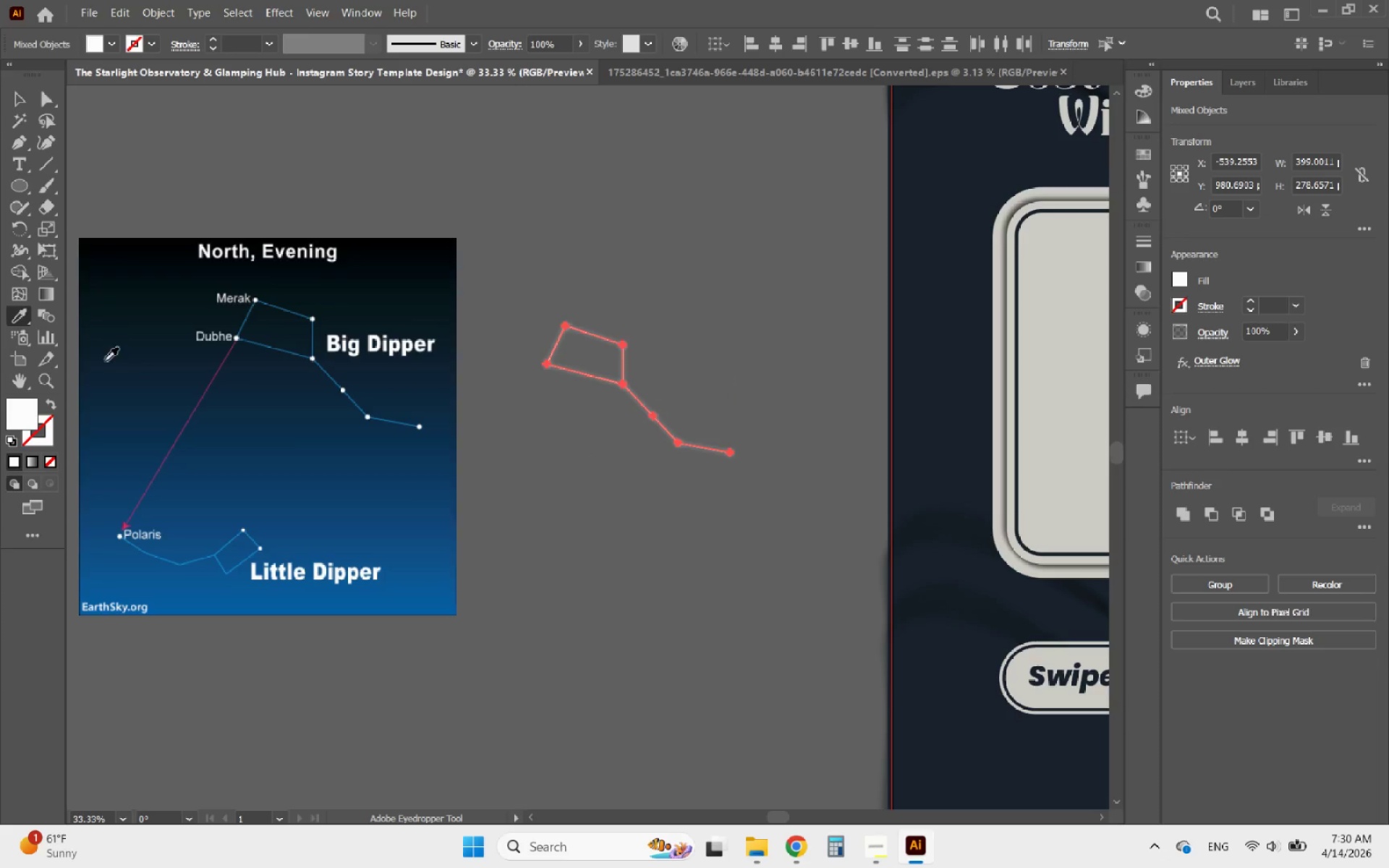 
hold_key(key=AltLeft, duration=1.28)
scroll: coordinate [331, 480], scroll_direction: down, amount: 2.0
 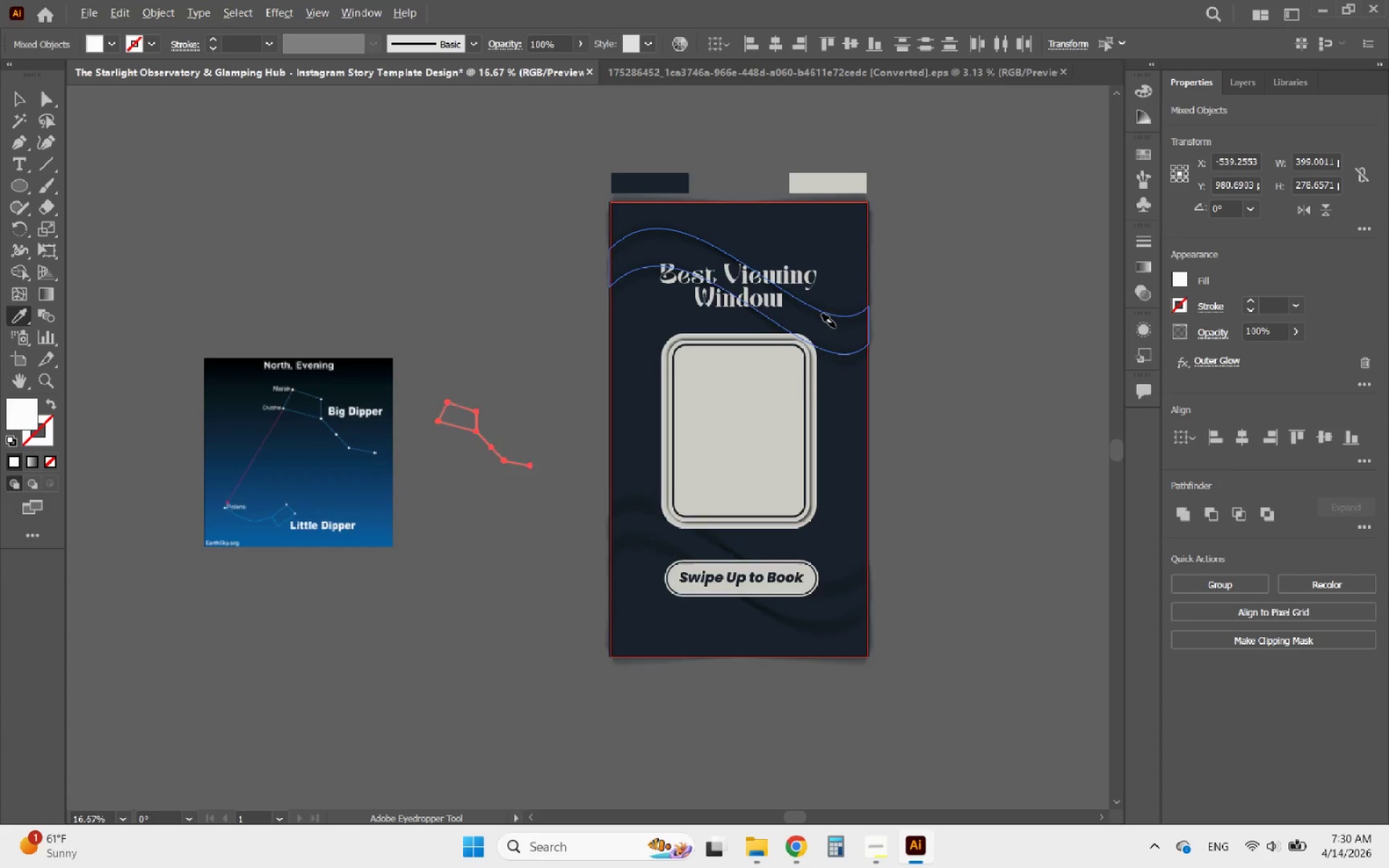 
scroll: coordinate [803, 260], scroll_direction: up, amount: 1.0
 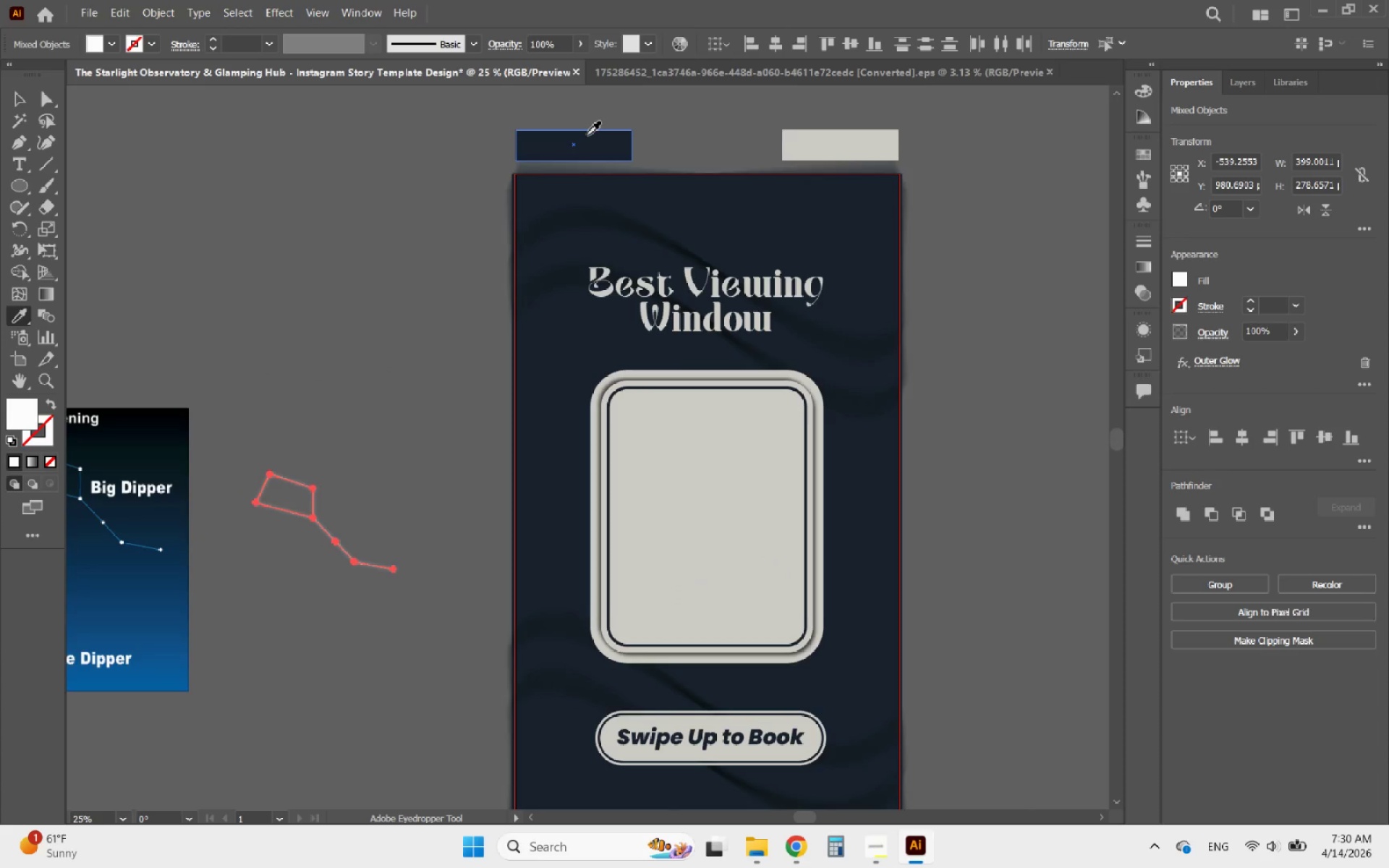 
left_click([585, 136])
 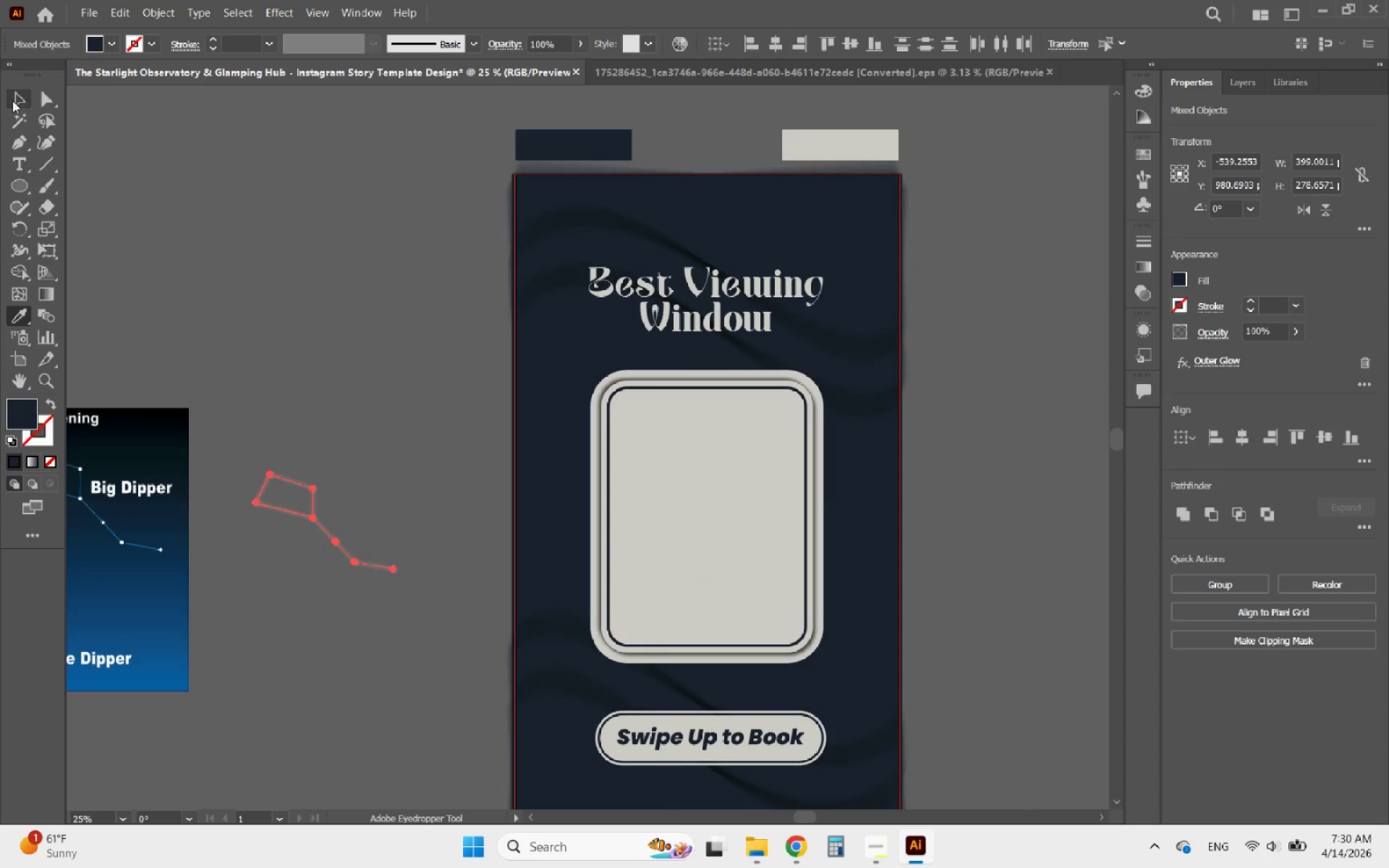 
left_click([23, 96])
 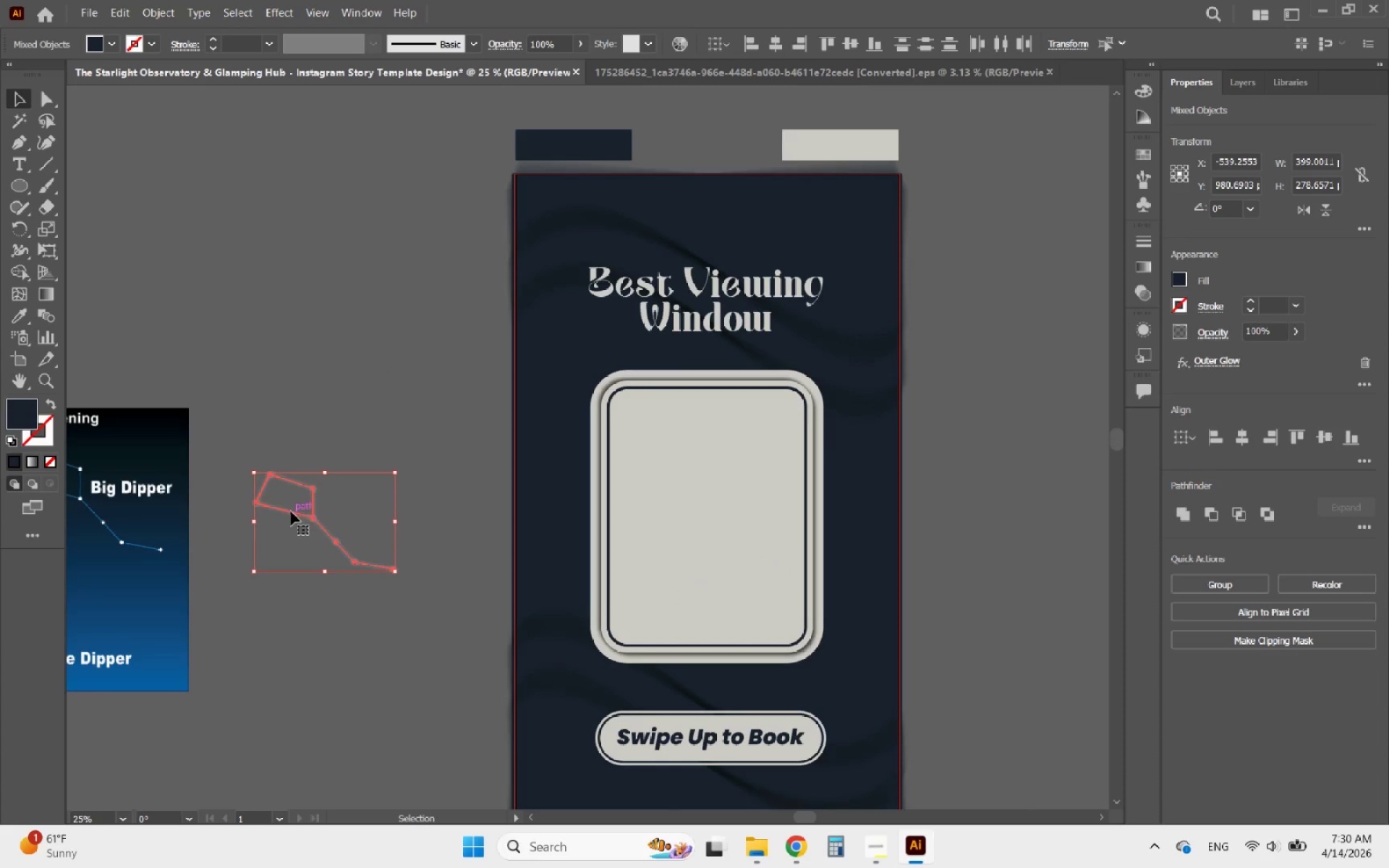 
left_click_drag(start_coordinate=[290, 511], to_coordinate=[678, 505])
 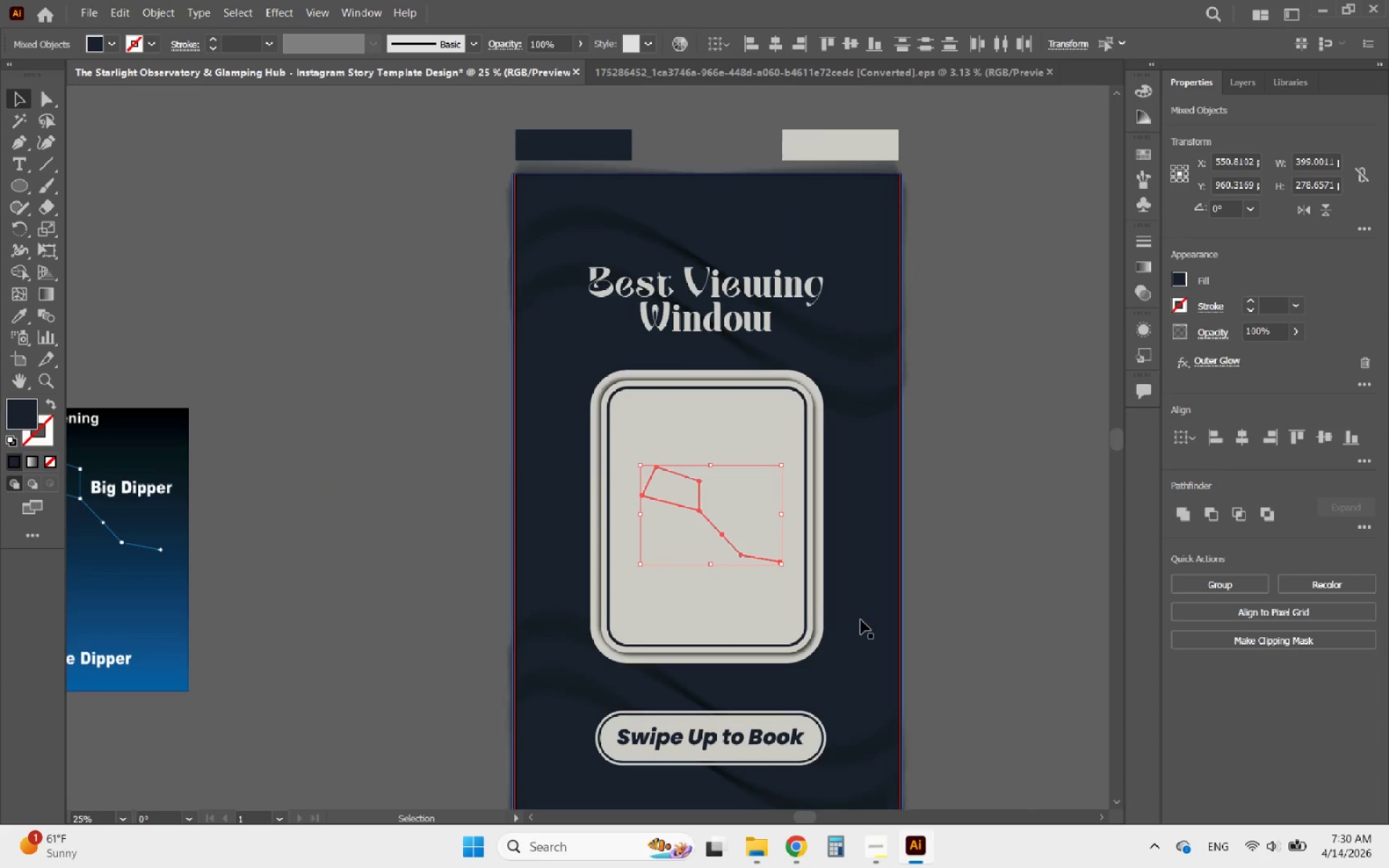 
hold_key(key=AltLeft, duration=0.91)
scroll: coordinate [765, 574], scroll_direction: up, amount: 3.0
 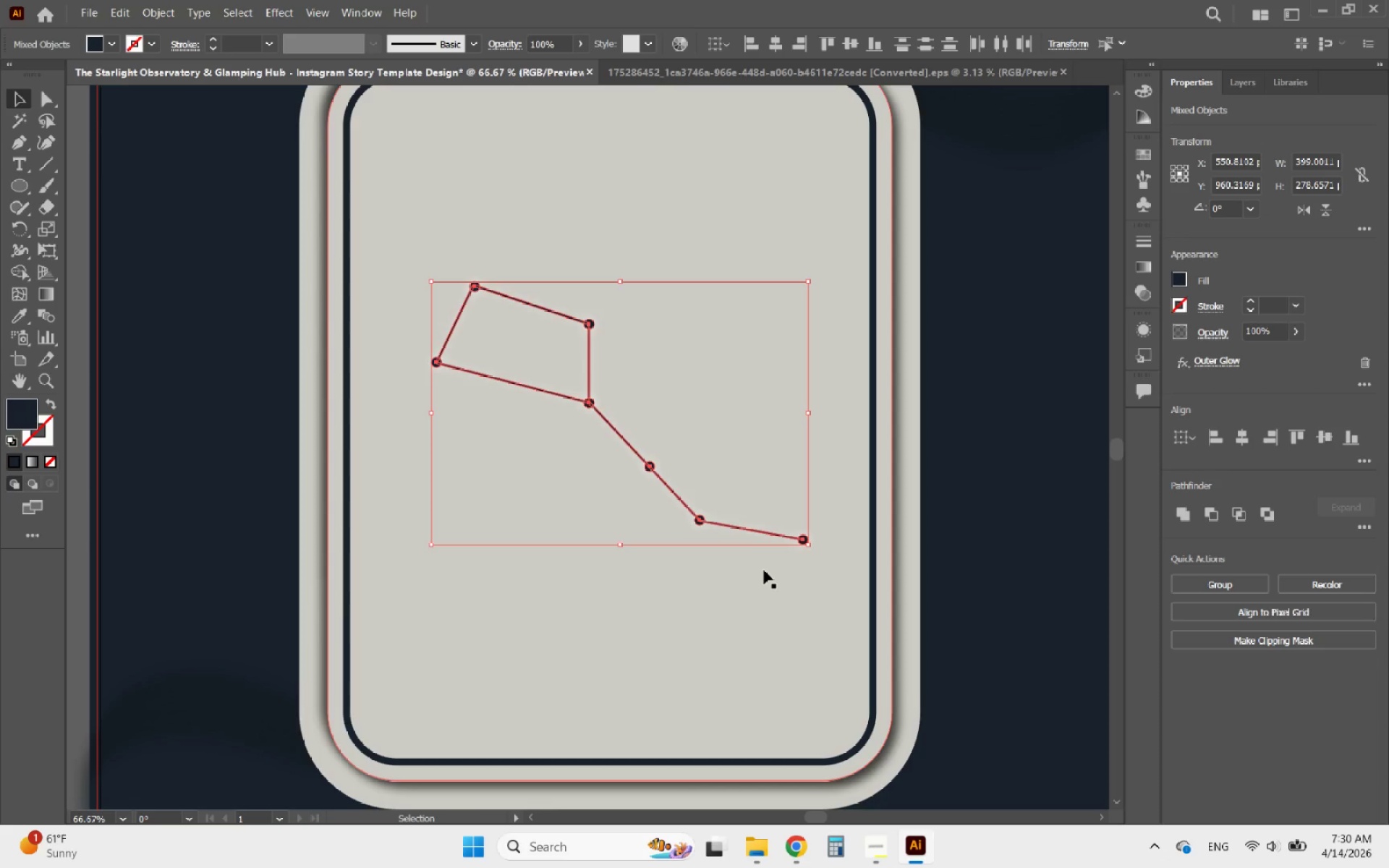 
wait(12.06)
 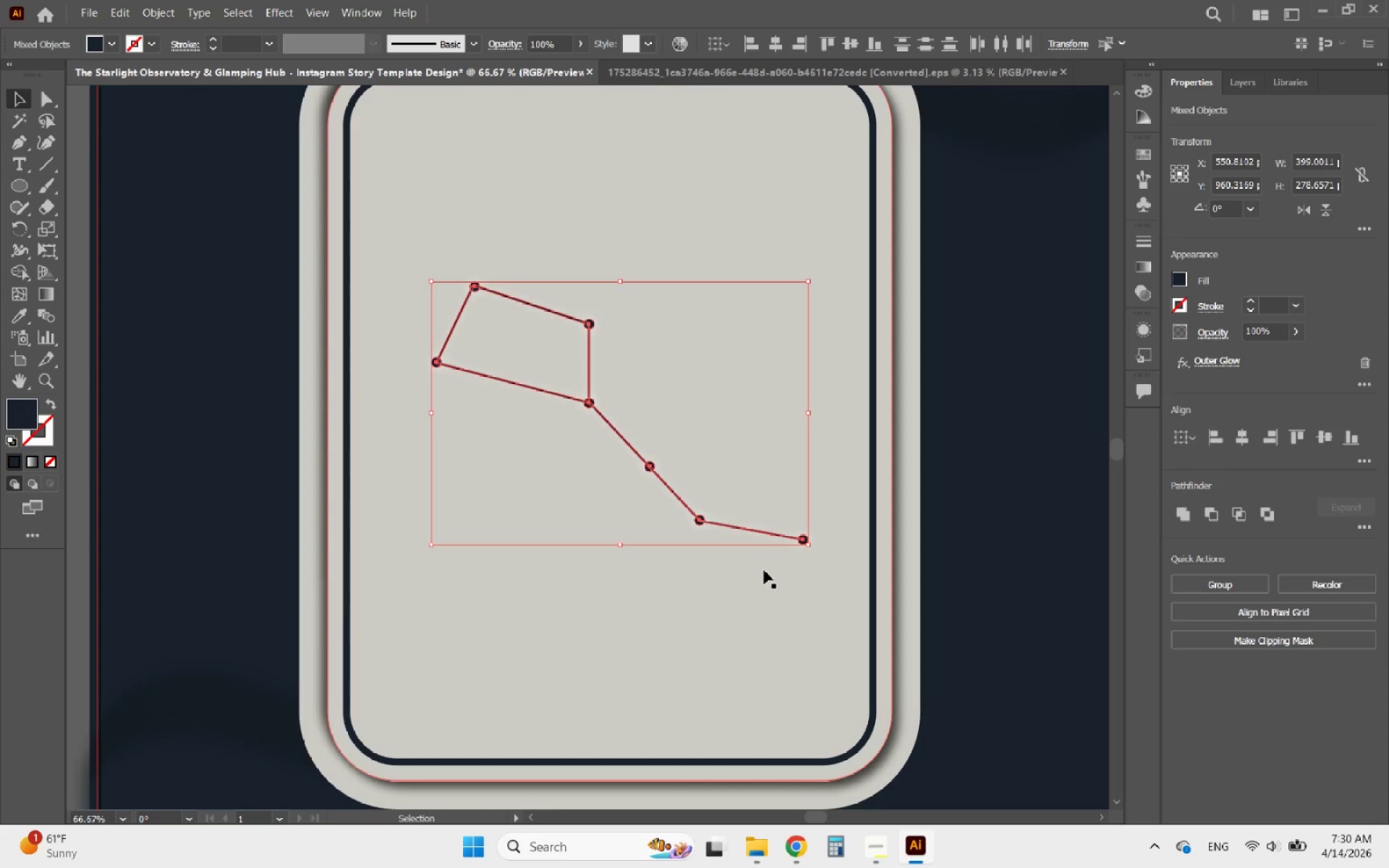 
left_click([1199, 592])
 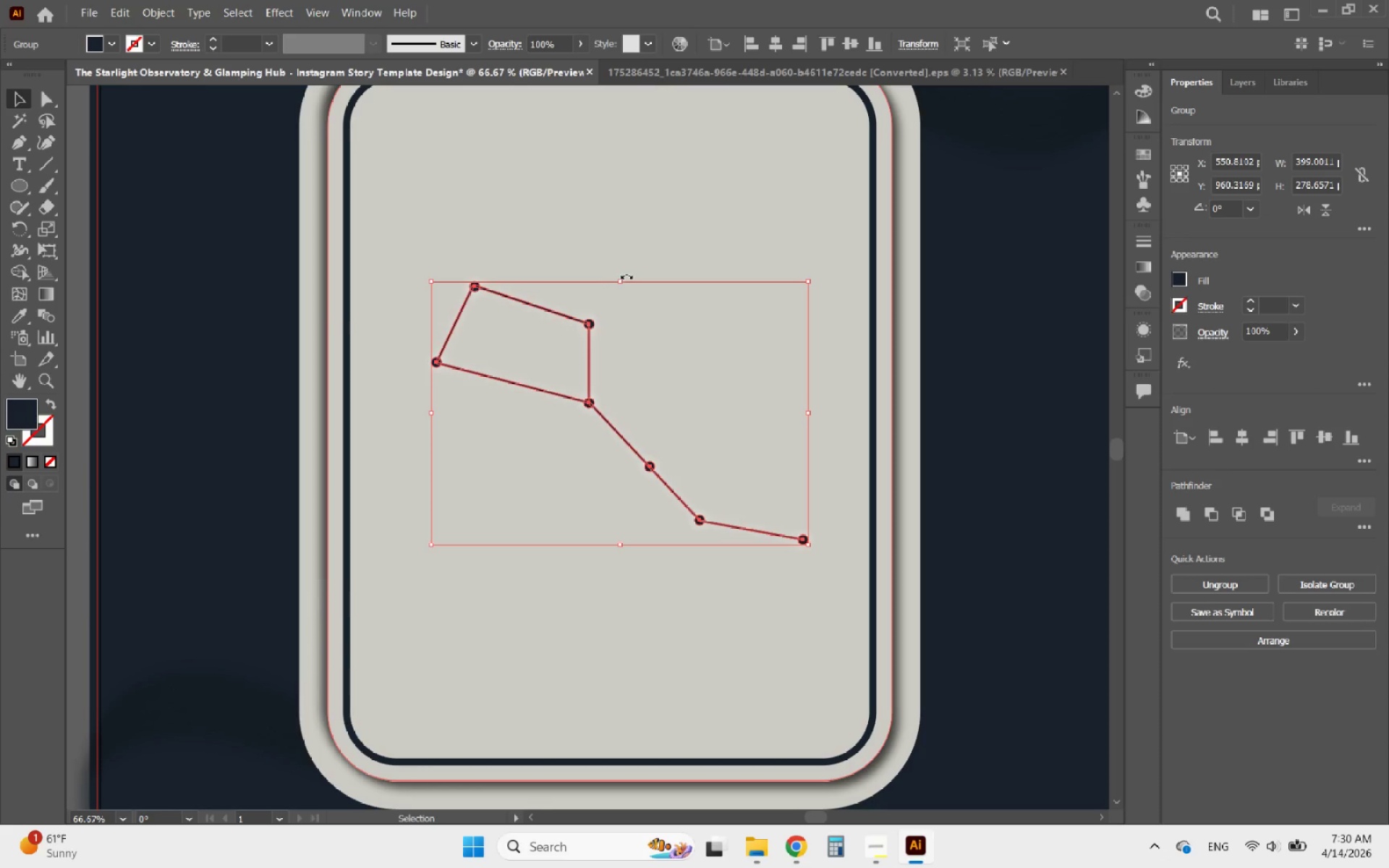 
hold_key(key=ShiftLeft, duration=1.81)
left_click_drag(start_coordinate=[624, 280], to_coordinate=[609, 213])
 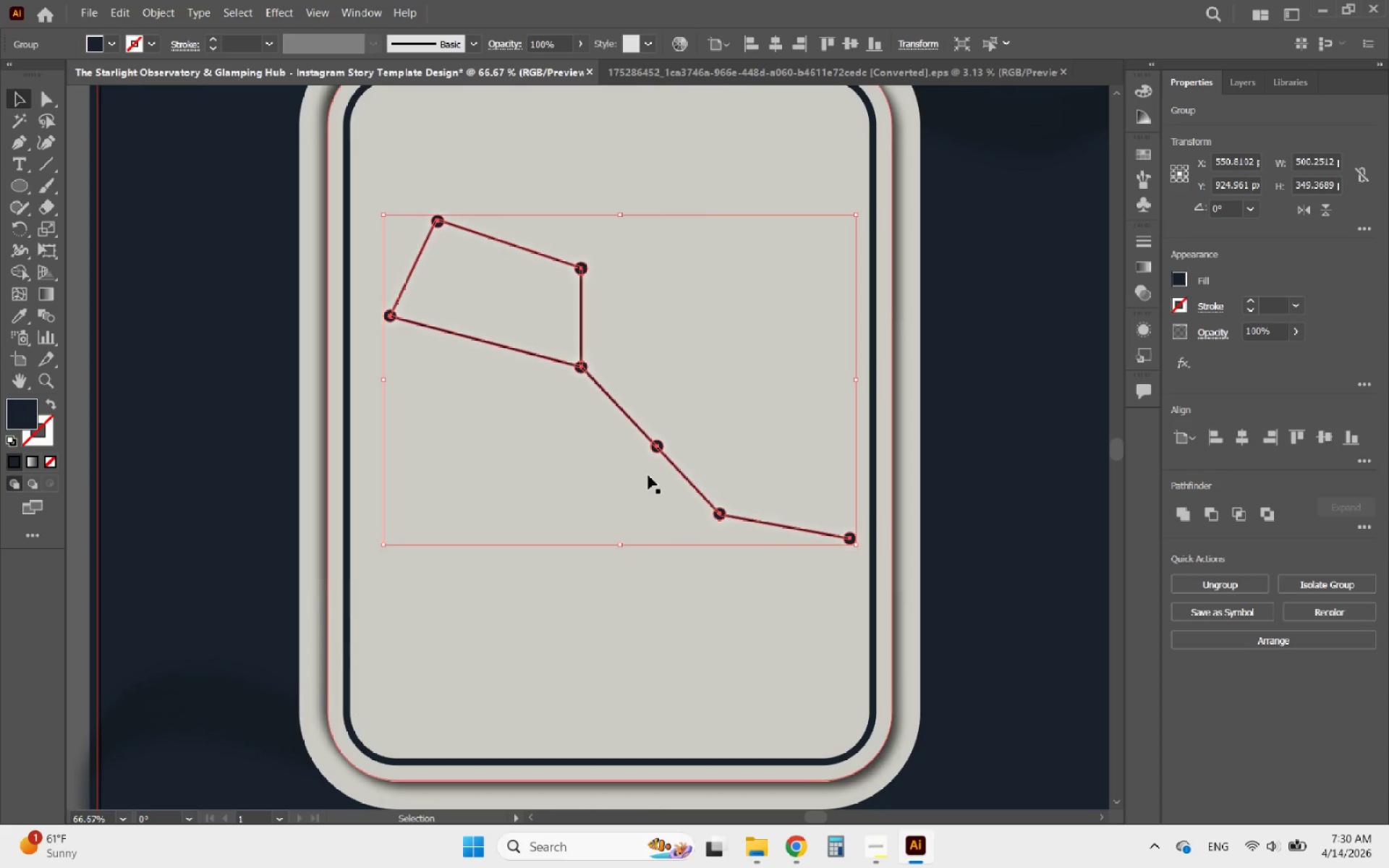 
hold_key(key=ShiftLeft, duration=2.78)
left_click_drag(start_coordinate=[621, 548], to_coordinate=[600, 523])
 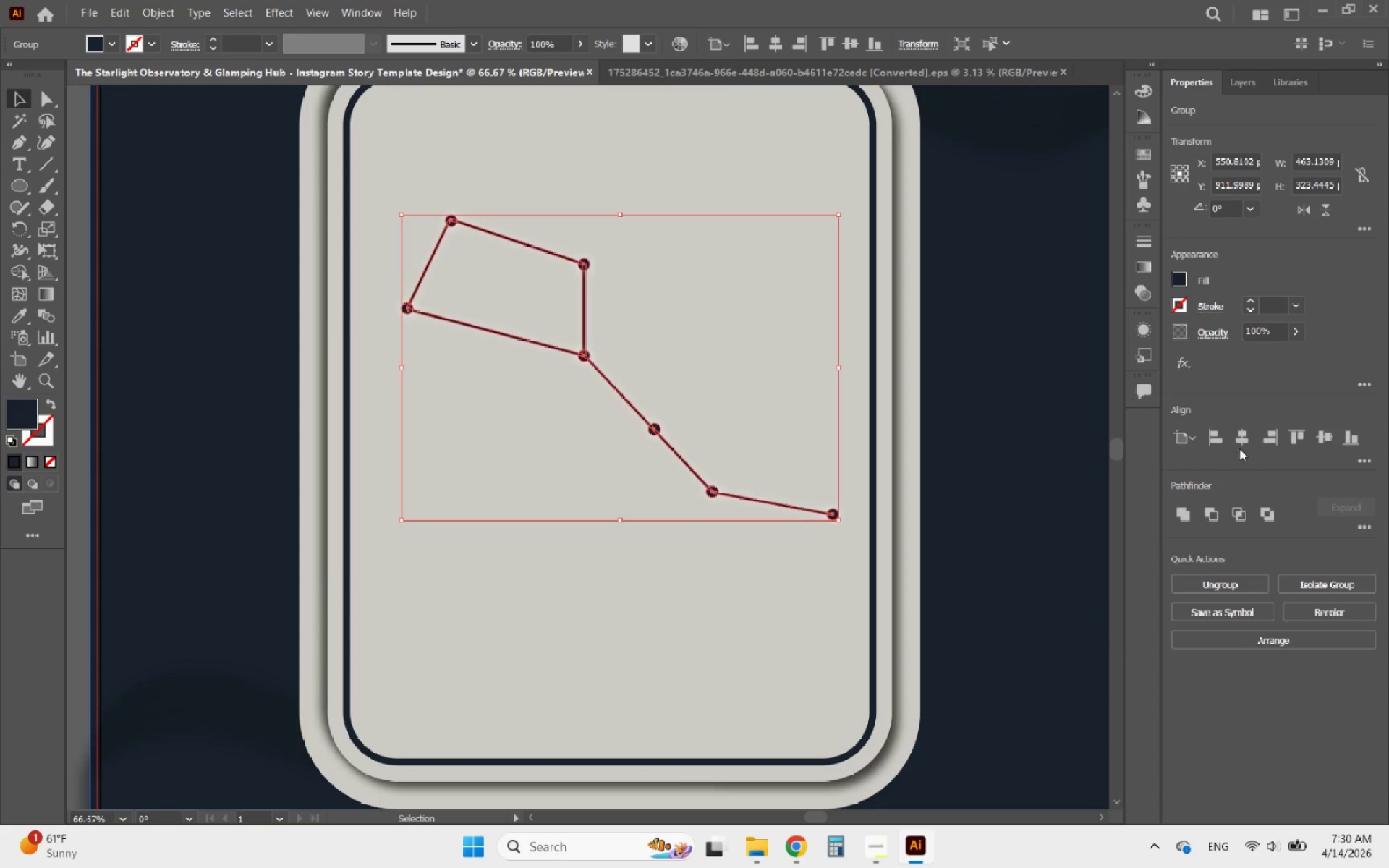 
left_click([1239, 443])
 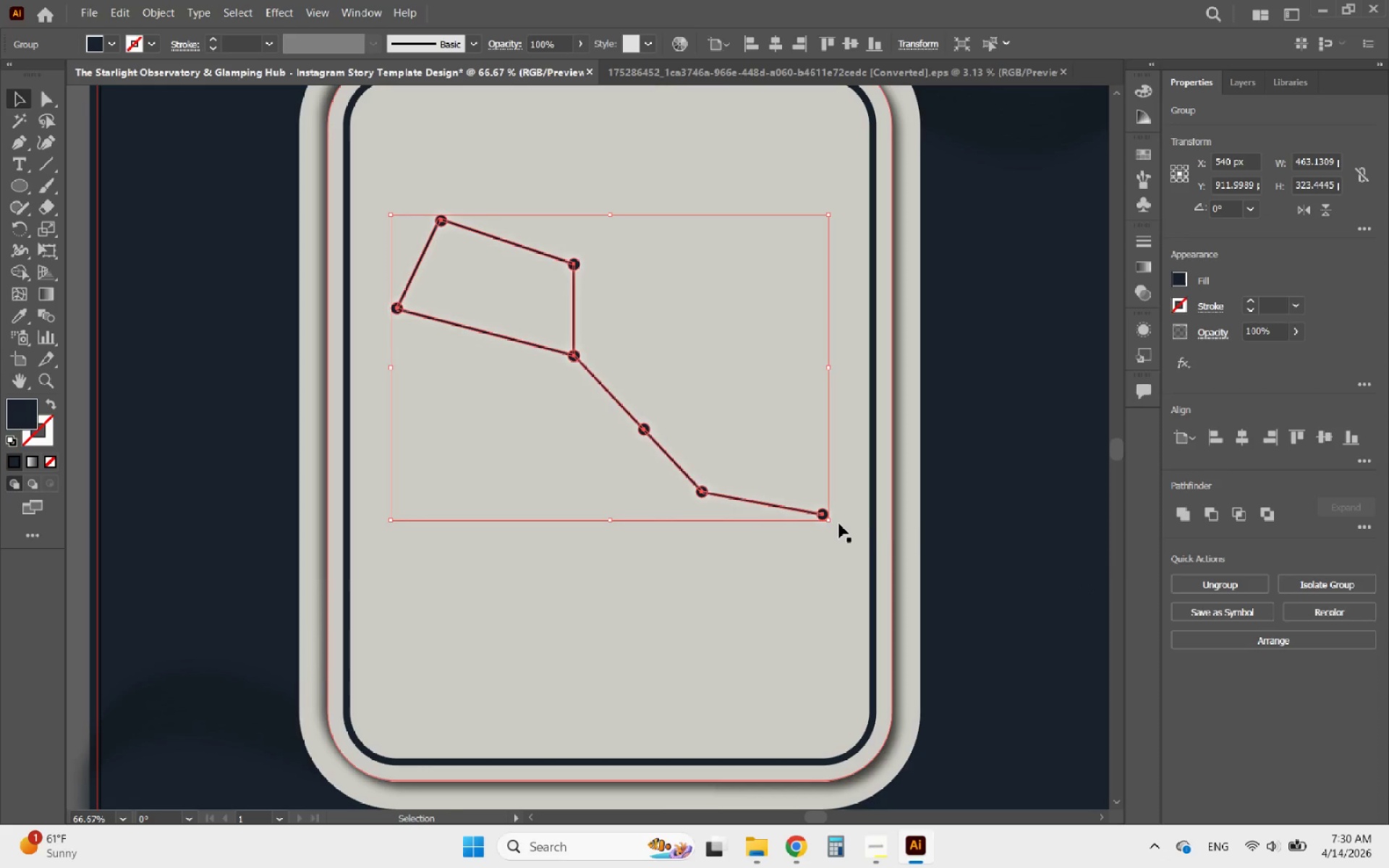 
left_click_drag(start_coordinate=[836, 523], to_coordinate=[750, 626])
 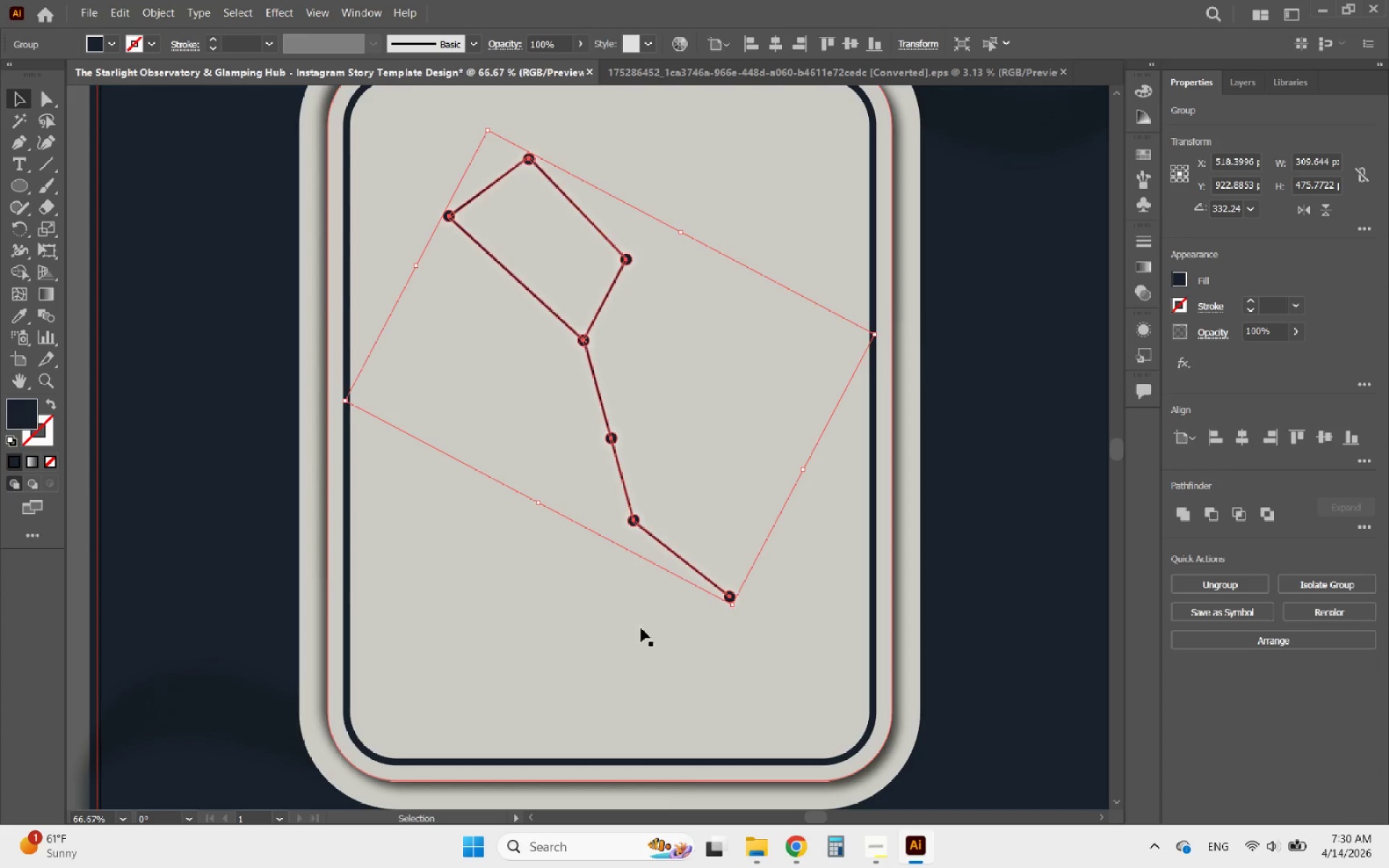 
hold_key(key=AltLeft, duration=0.45)
scroll: coordinate [628, 669], scroll_direction: down, amount: 2.0
 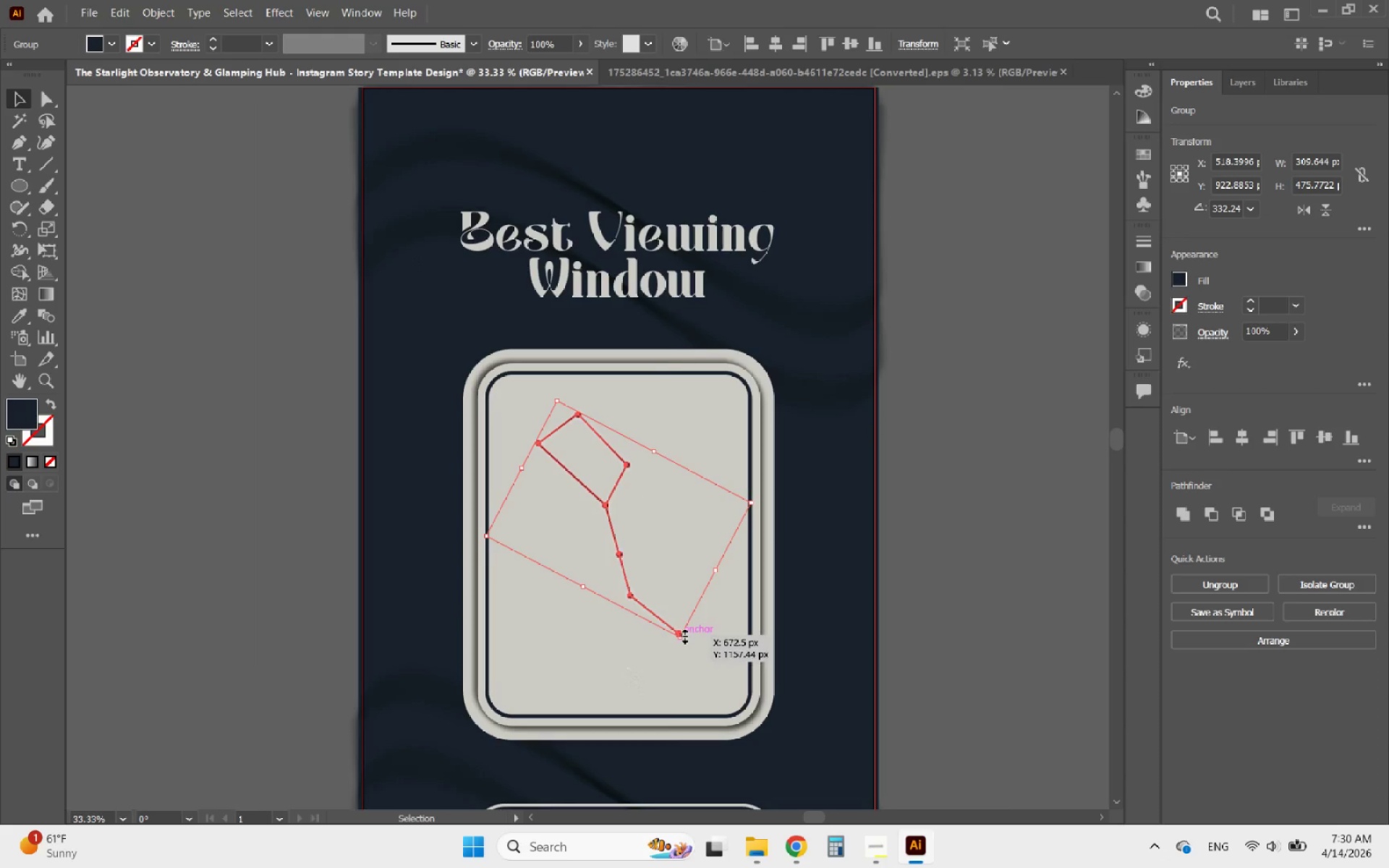 
hold_key(key=ShiftLeft, duration=3.69)
left_click_drag(start_coordinate=[682, 634], to_coordinate=[700, 685])
 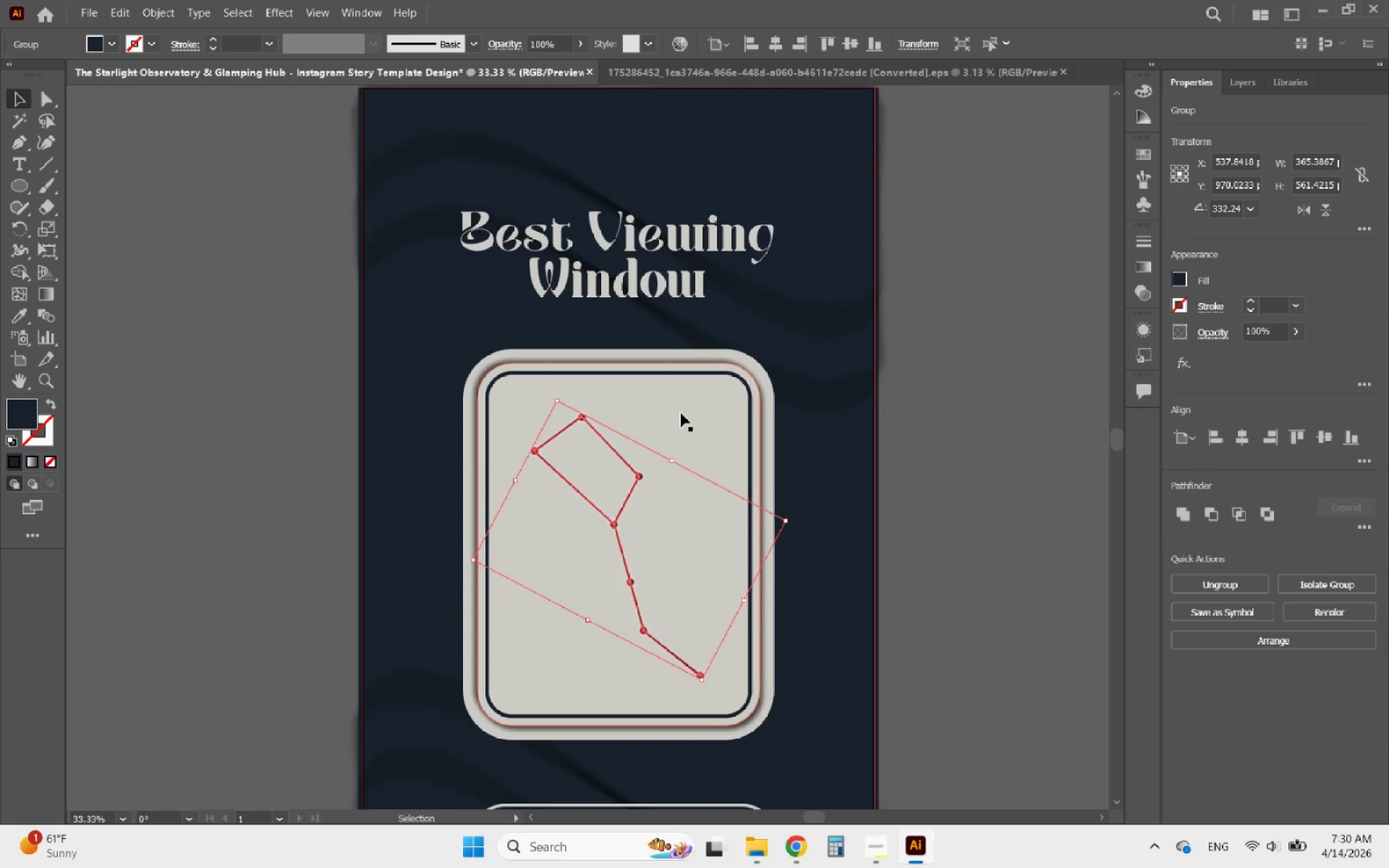 
wait(5.05)
 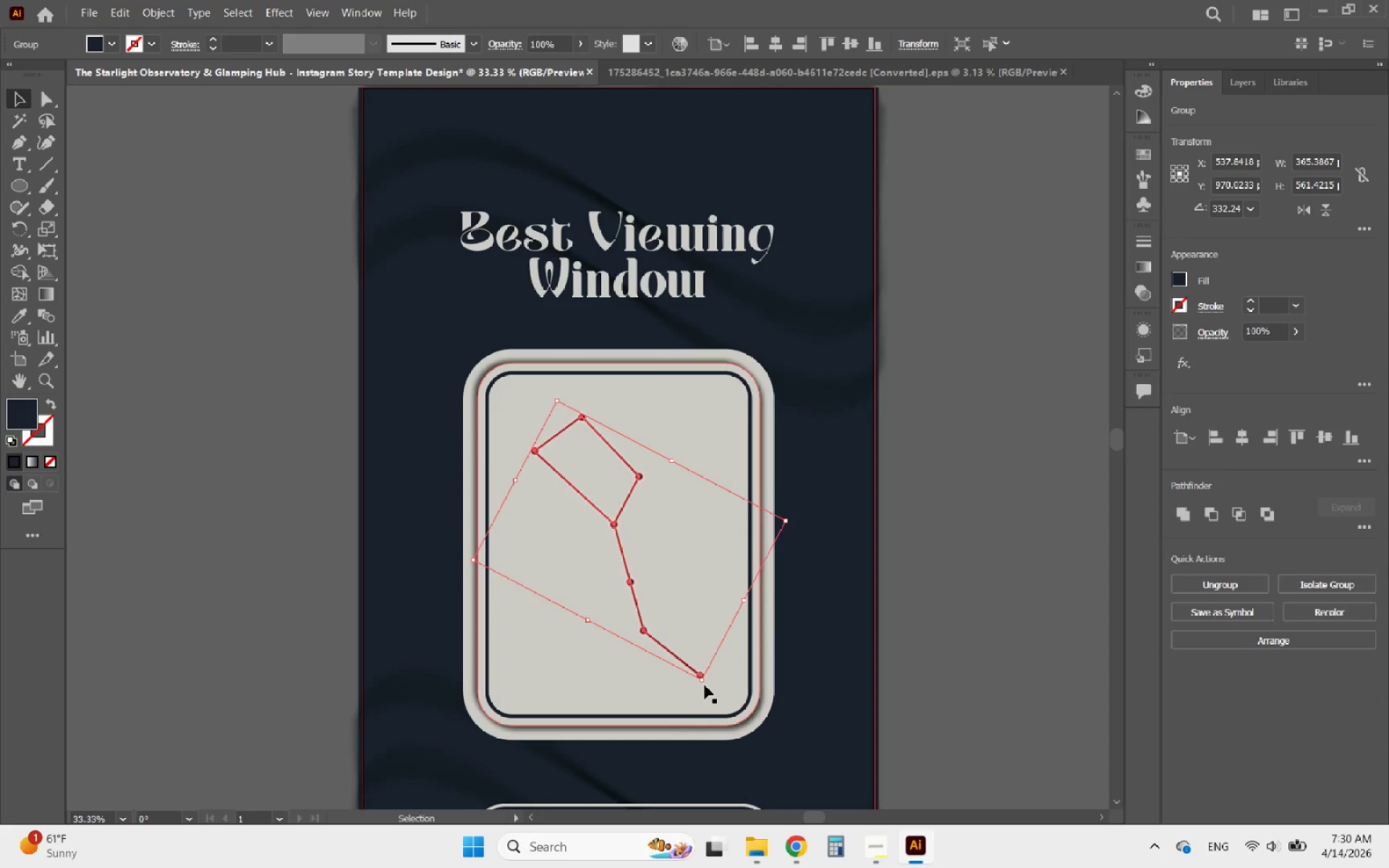 
hold_key(key=ShiftLeft, duration=0.52)
left_click([681, 413])
 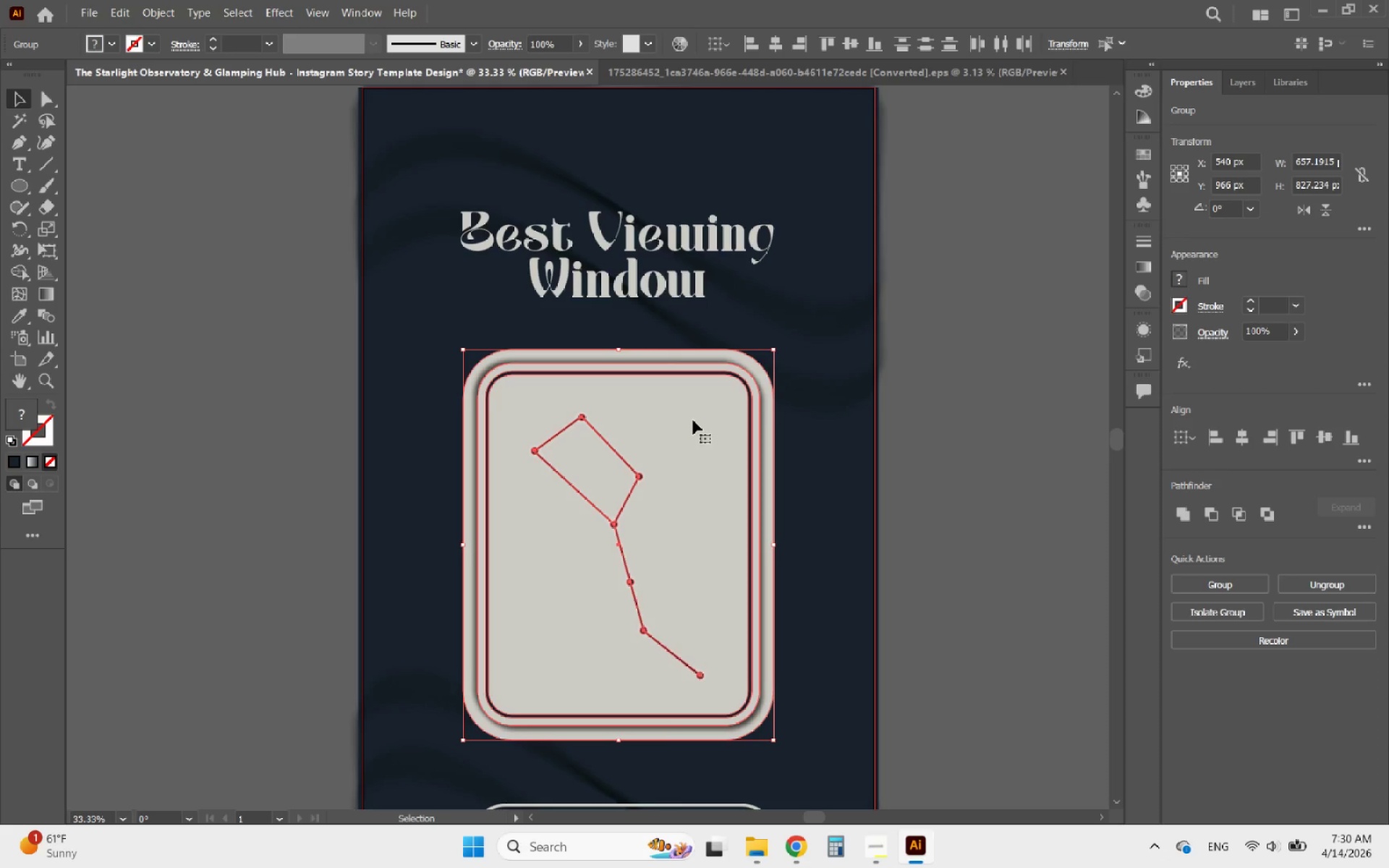 
left_click([693, 420])
 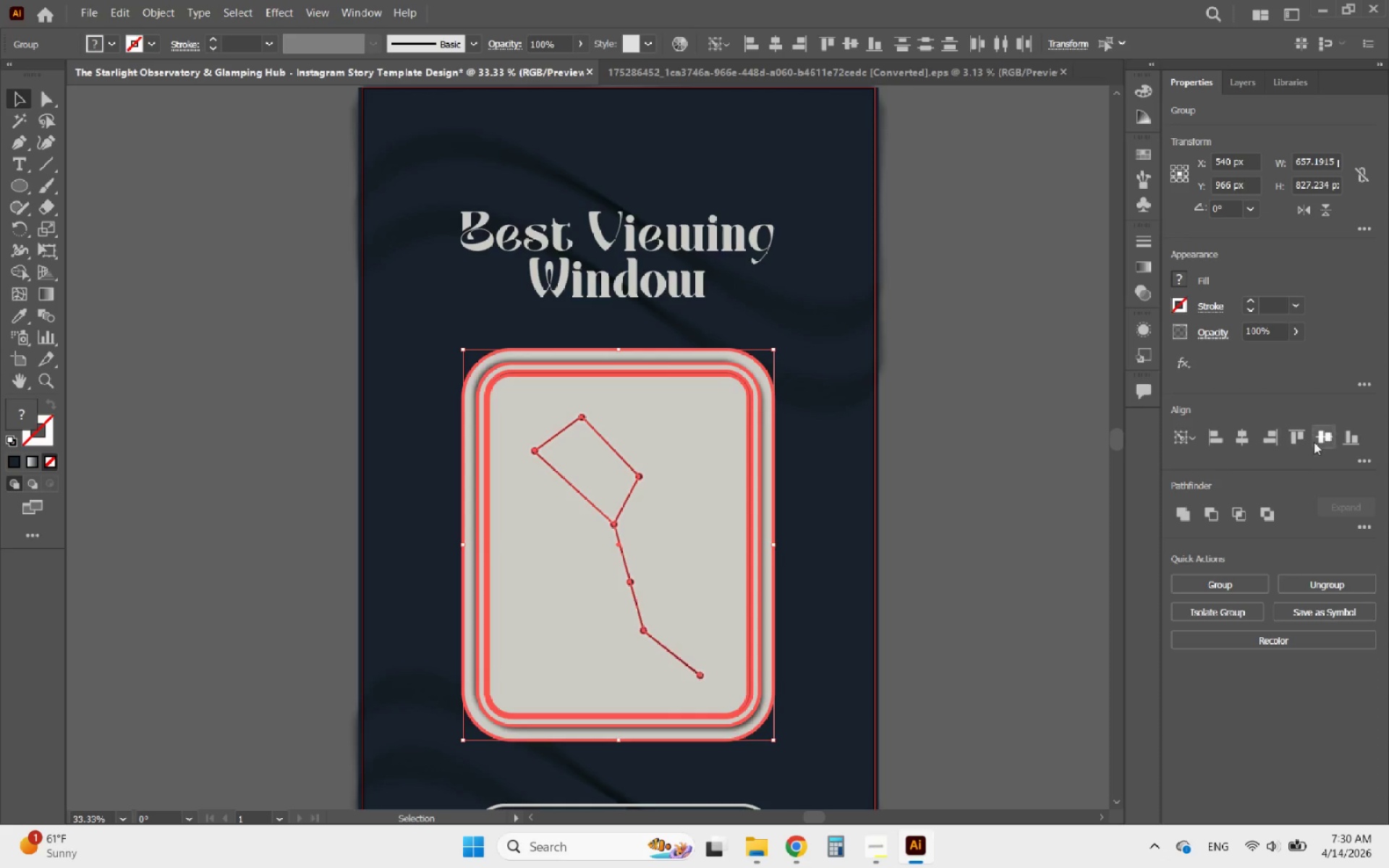 
left_click([1317, 441])
 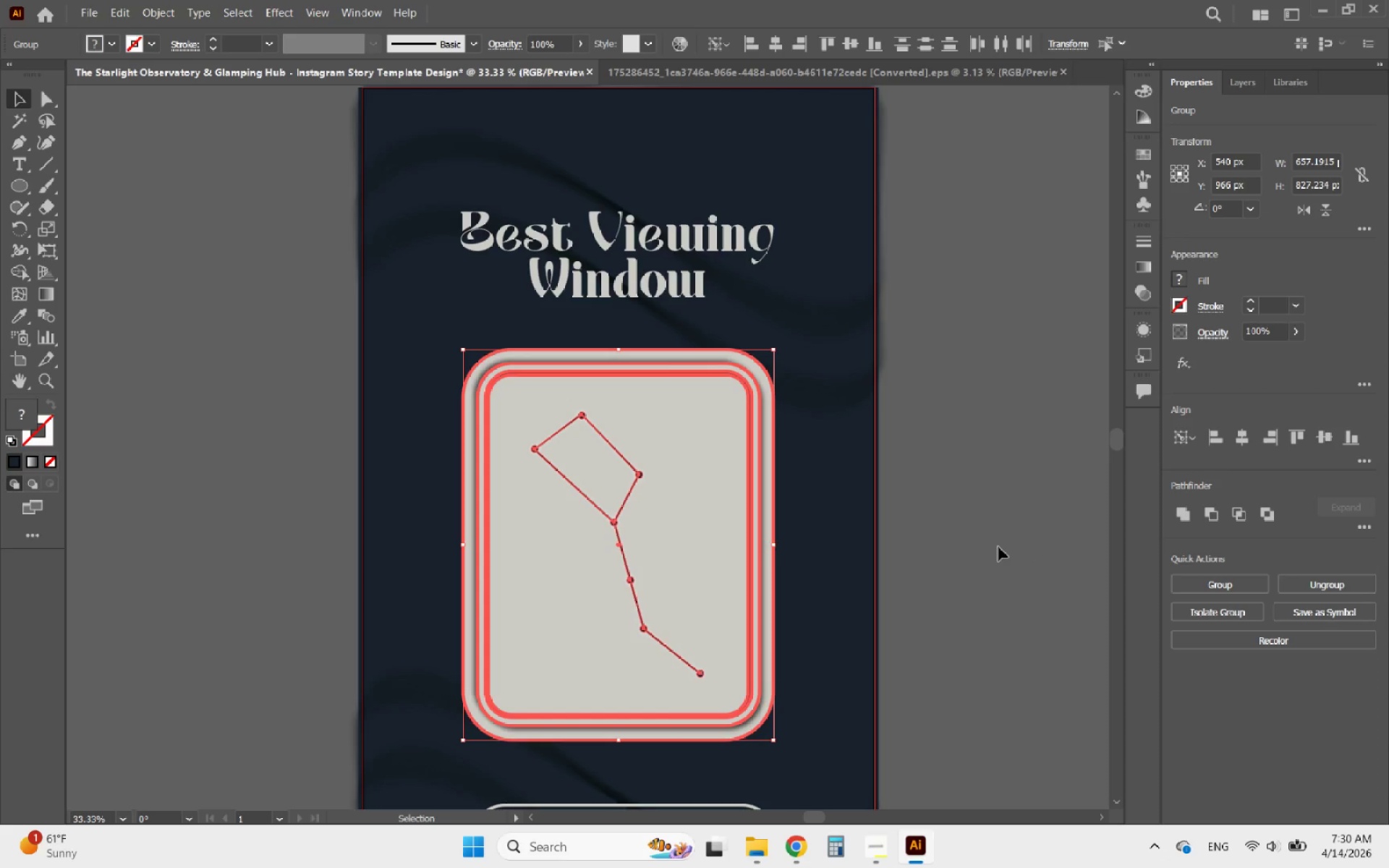 
left_click([985, 543])
 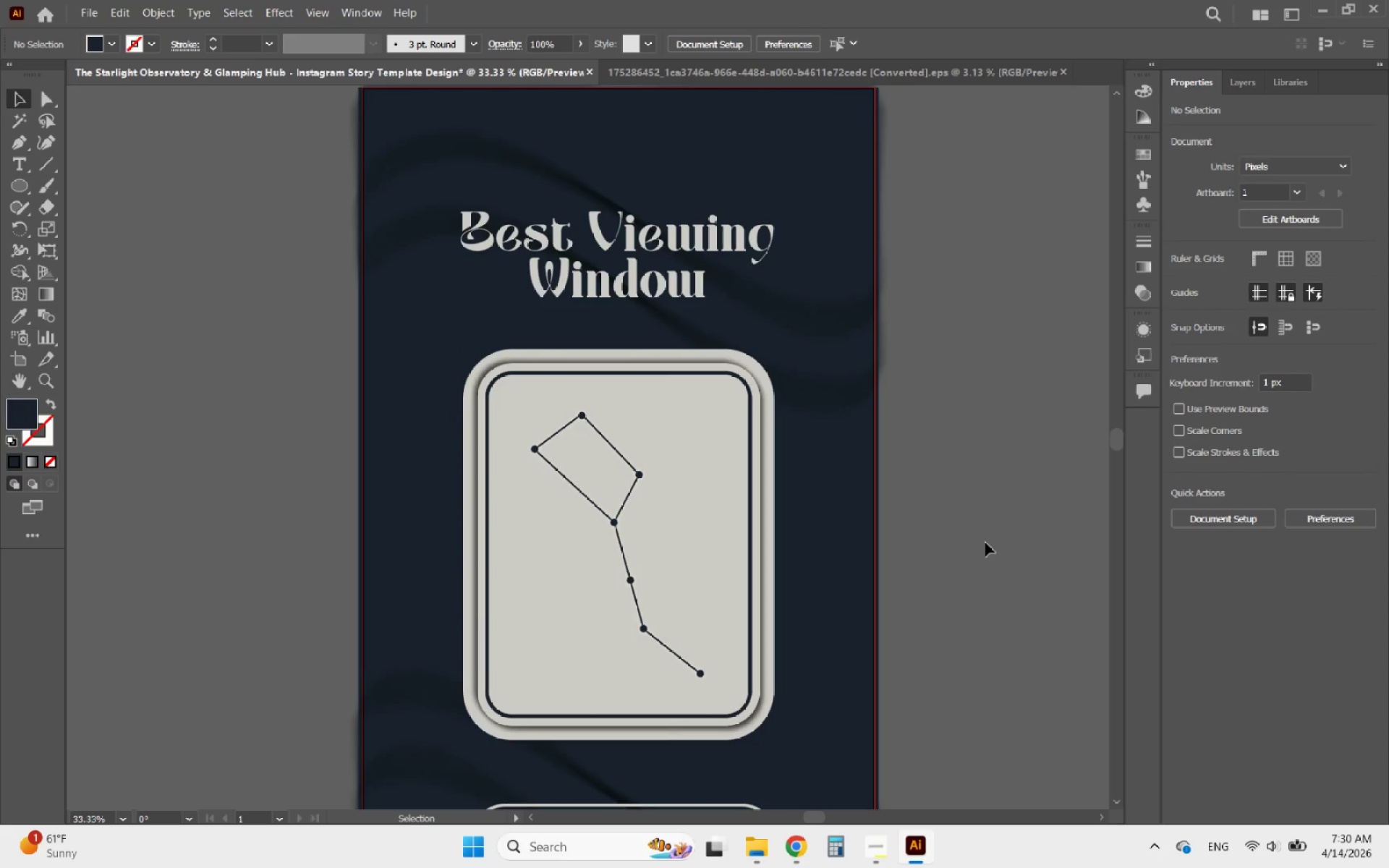 
hold_key(key=AltLeft, duration=2.05)
scroll: coordinate [880, 578], scroll_direction: down, amount: 2.0
 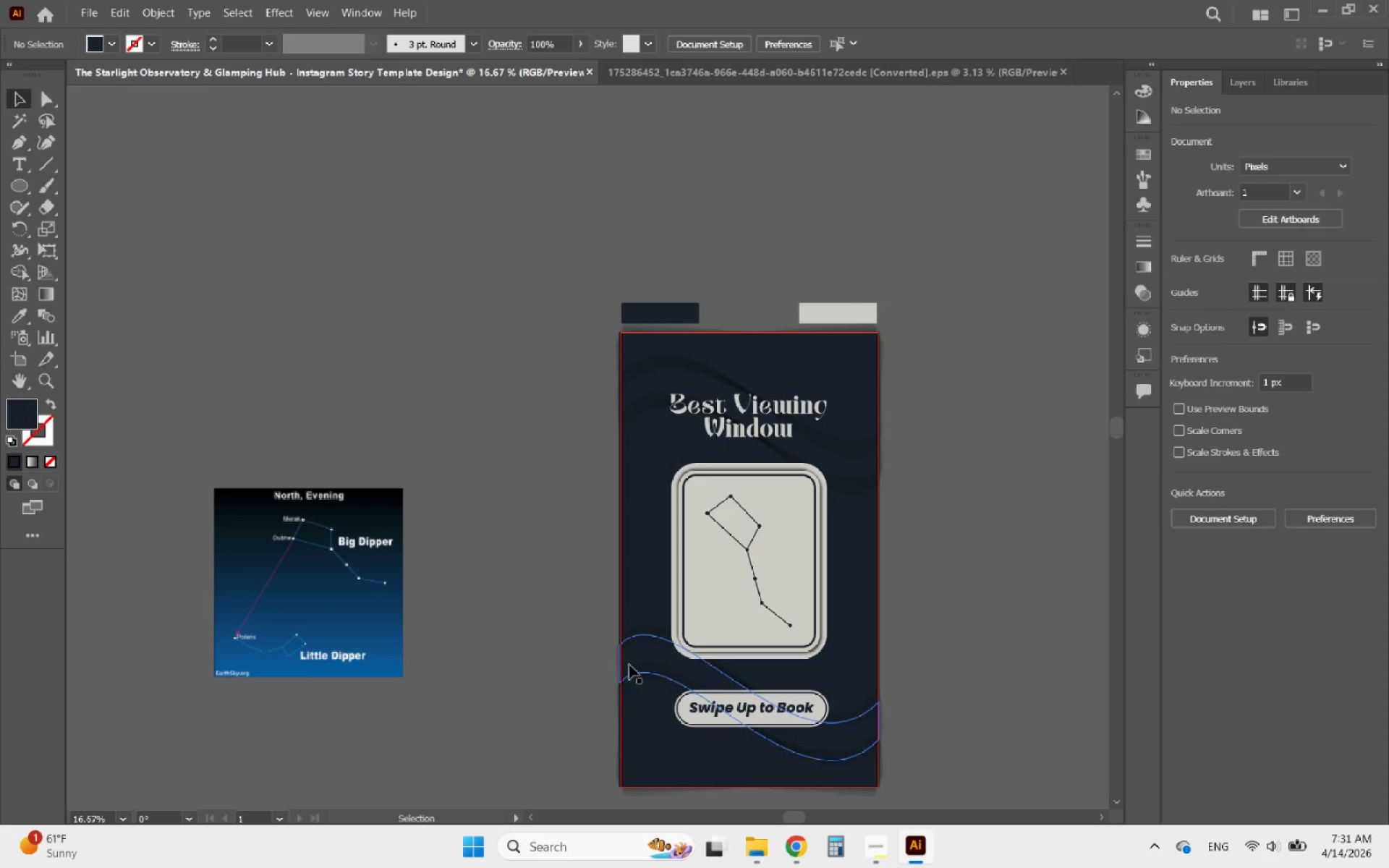 
left_click([367, 608])
 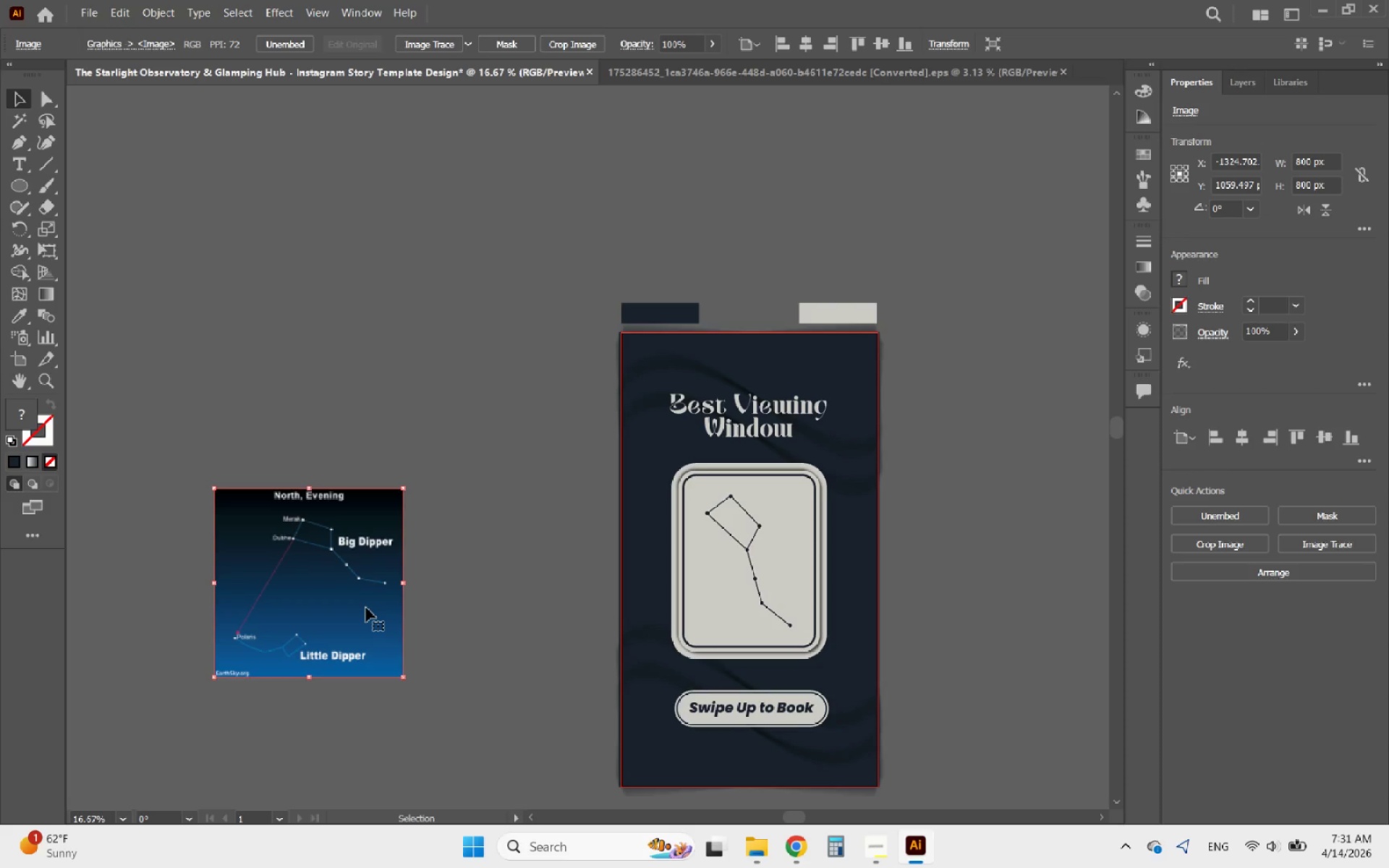 
wait(16.95)
 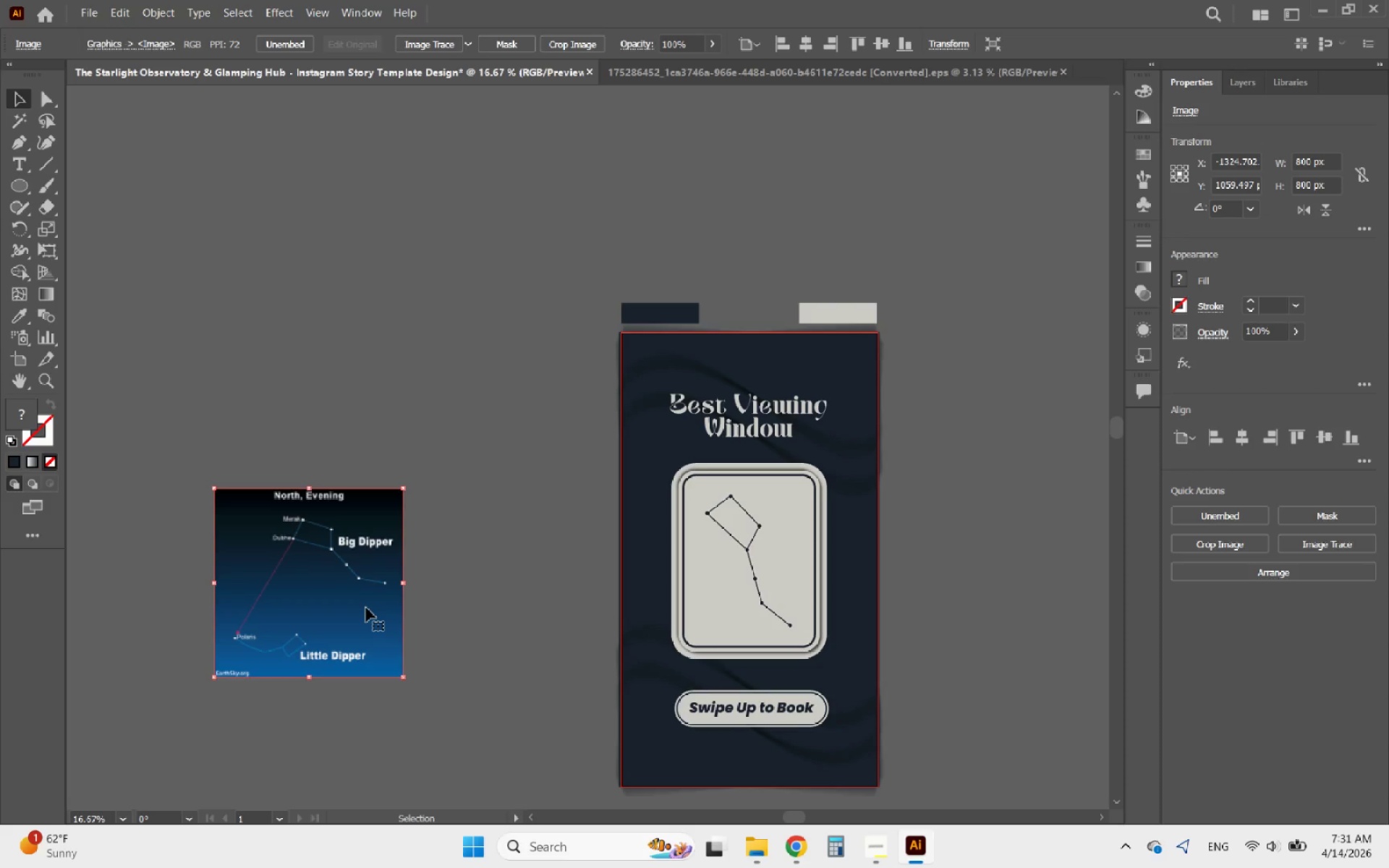 
hold_key(key=AltLeft, duration=1.86)
scroll: coordinate [751, 448], scroll_direction: up, amount: 4.0
 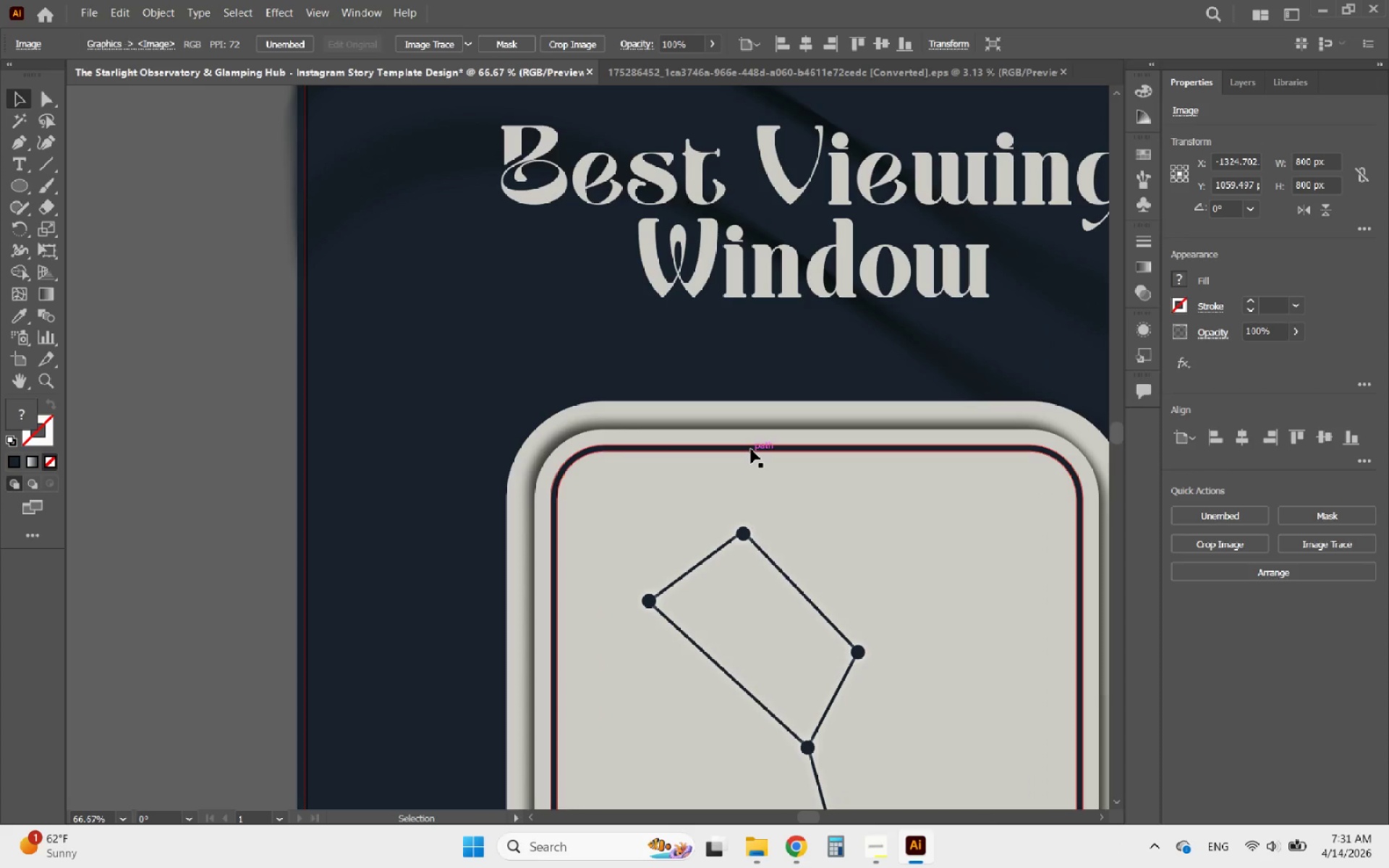 
wait(11.47)
 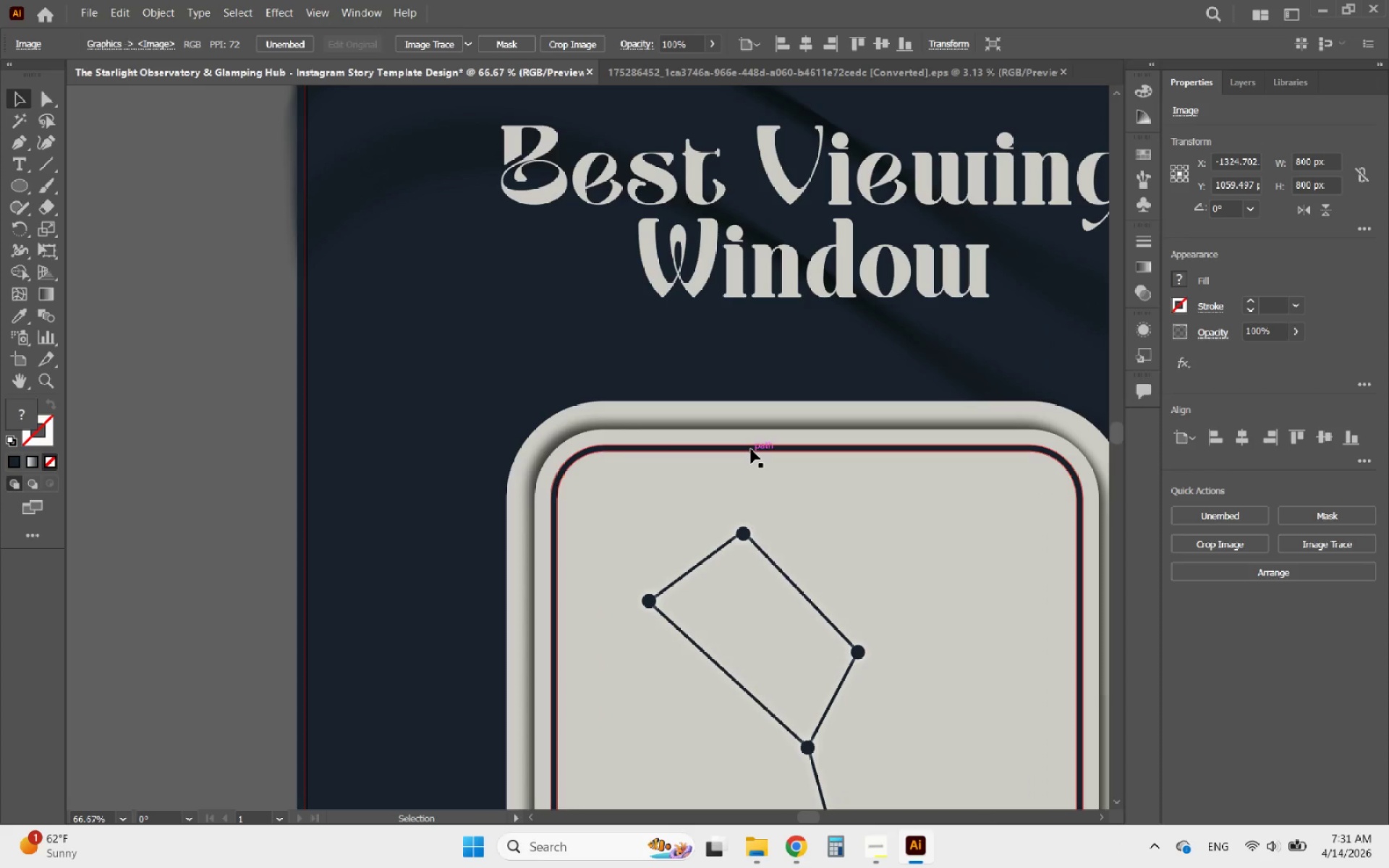 
hold_key(key=AltLeft, duration=0.59)
scroll: coordinate [452, 349], scroll_direction: down, amount: 2.0
 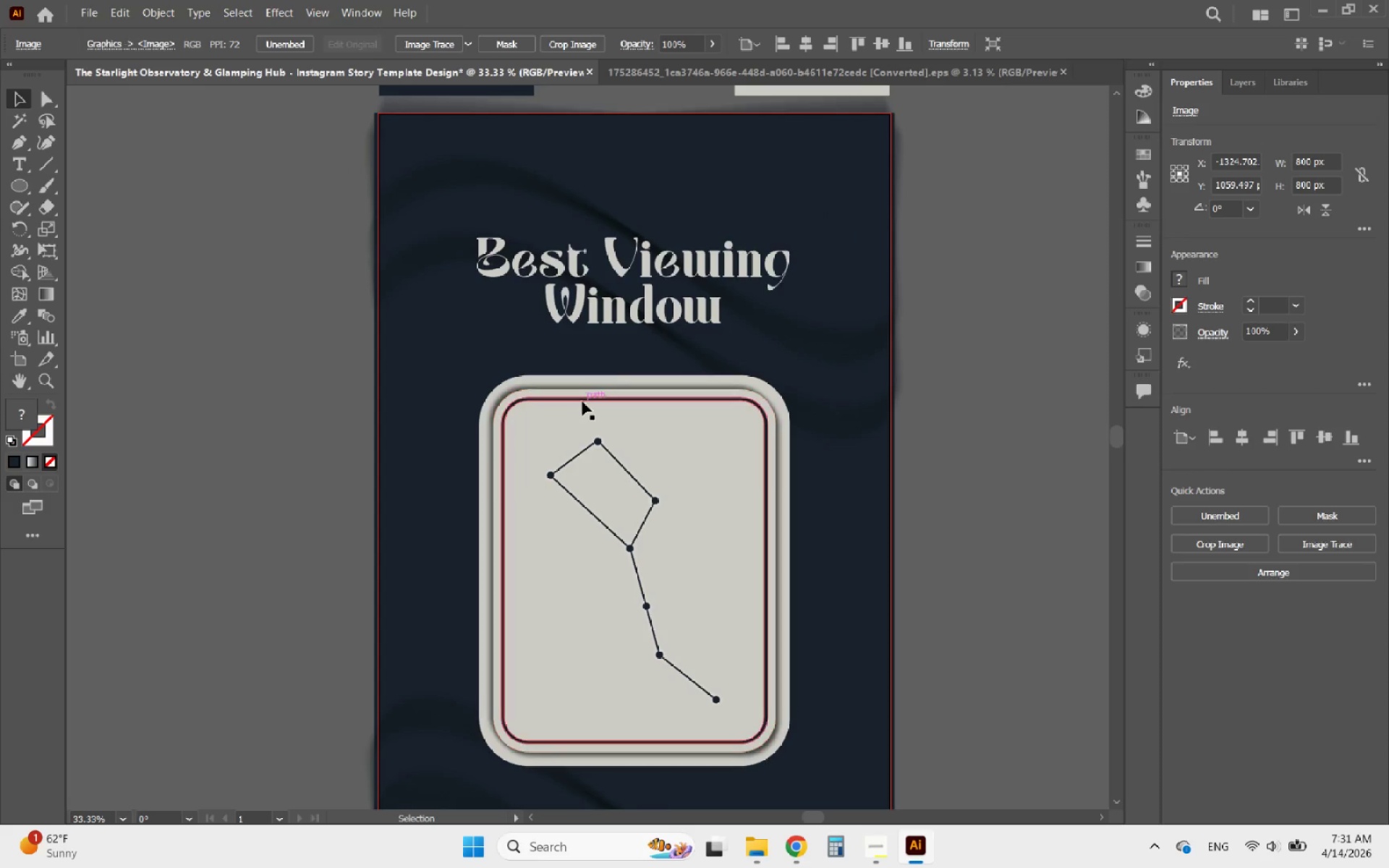 
left_click([582, 401])
 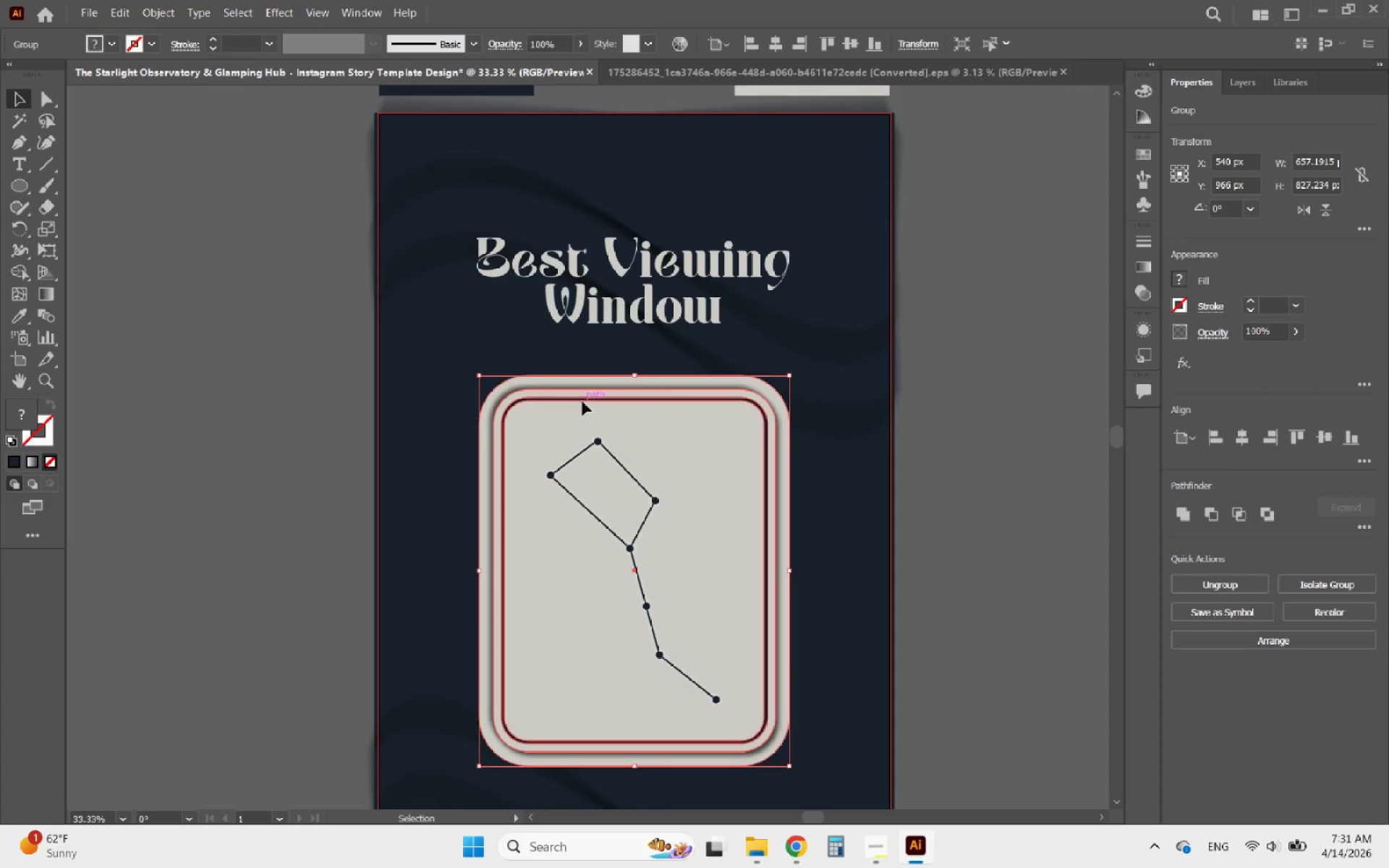 
double_click([582, 401])
 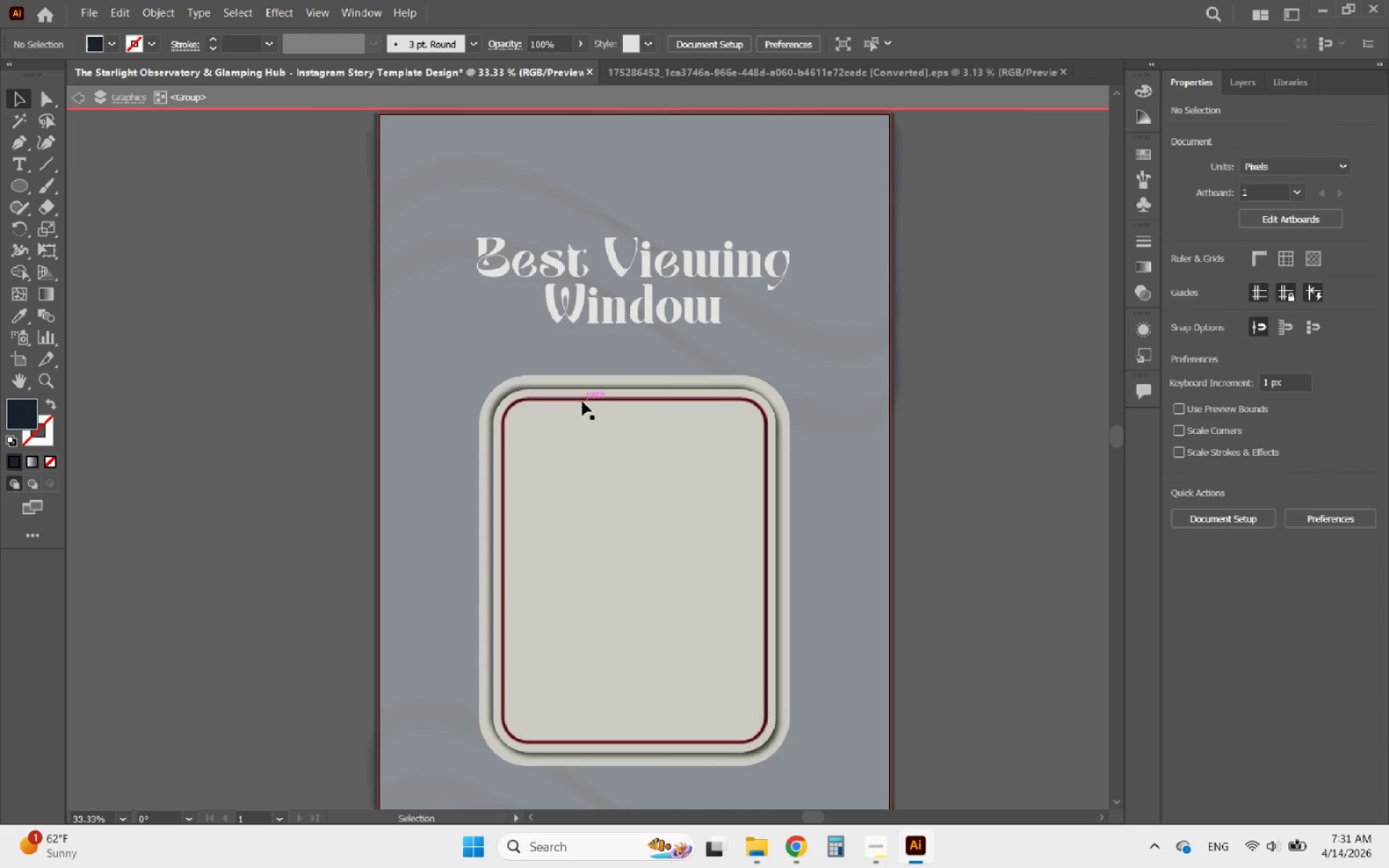 
triple_click([582, 401])
 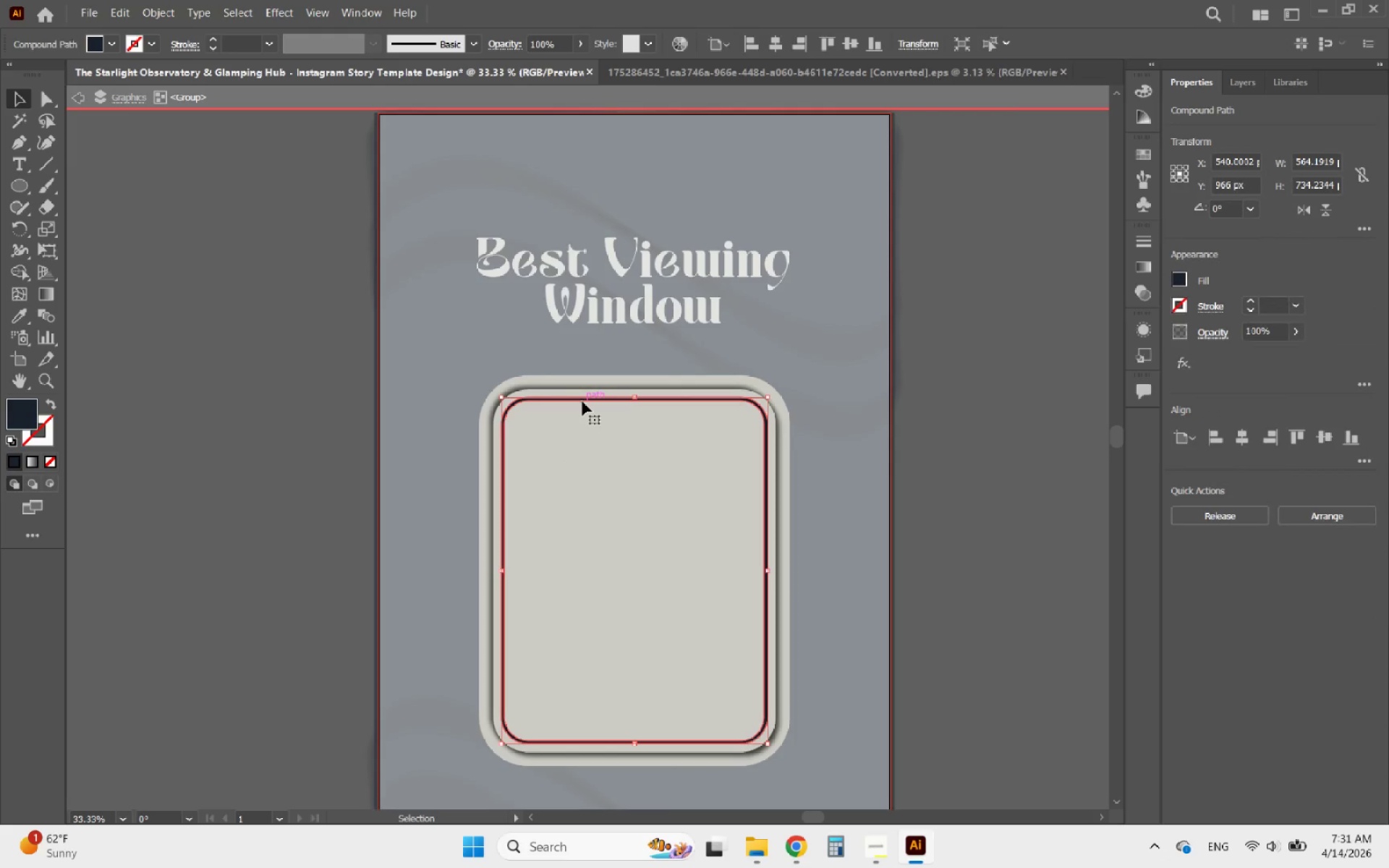 
key(Delete)
 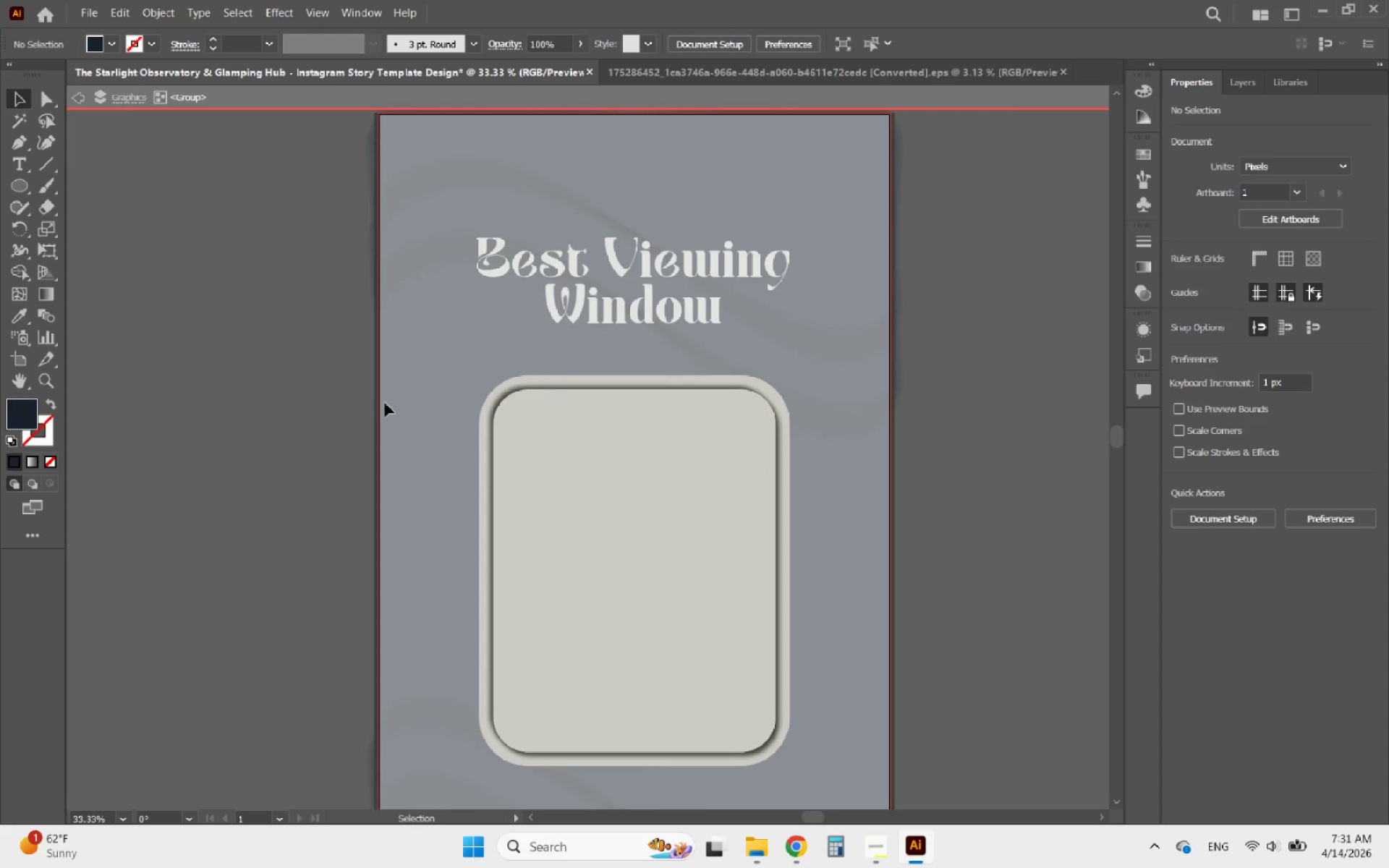 
double_click([327, 403])
 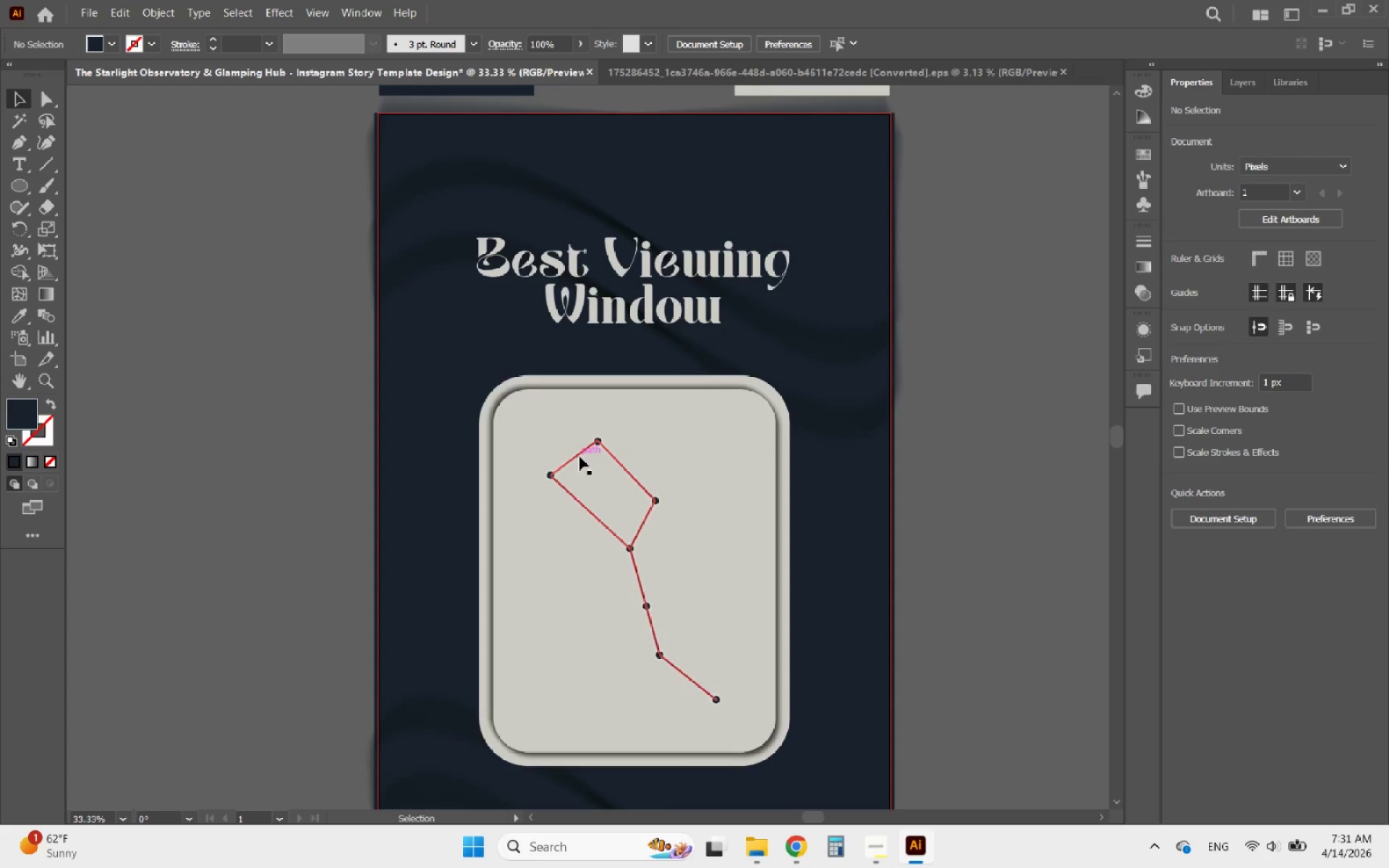 
left_click([579, 456])
 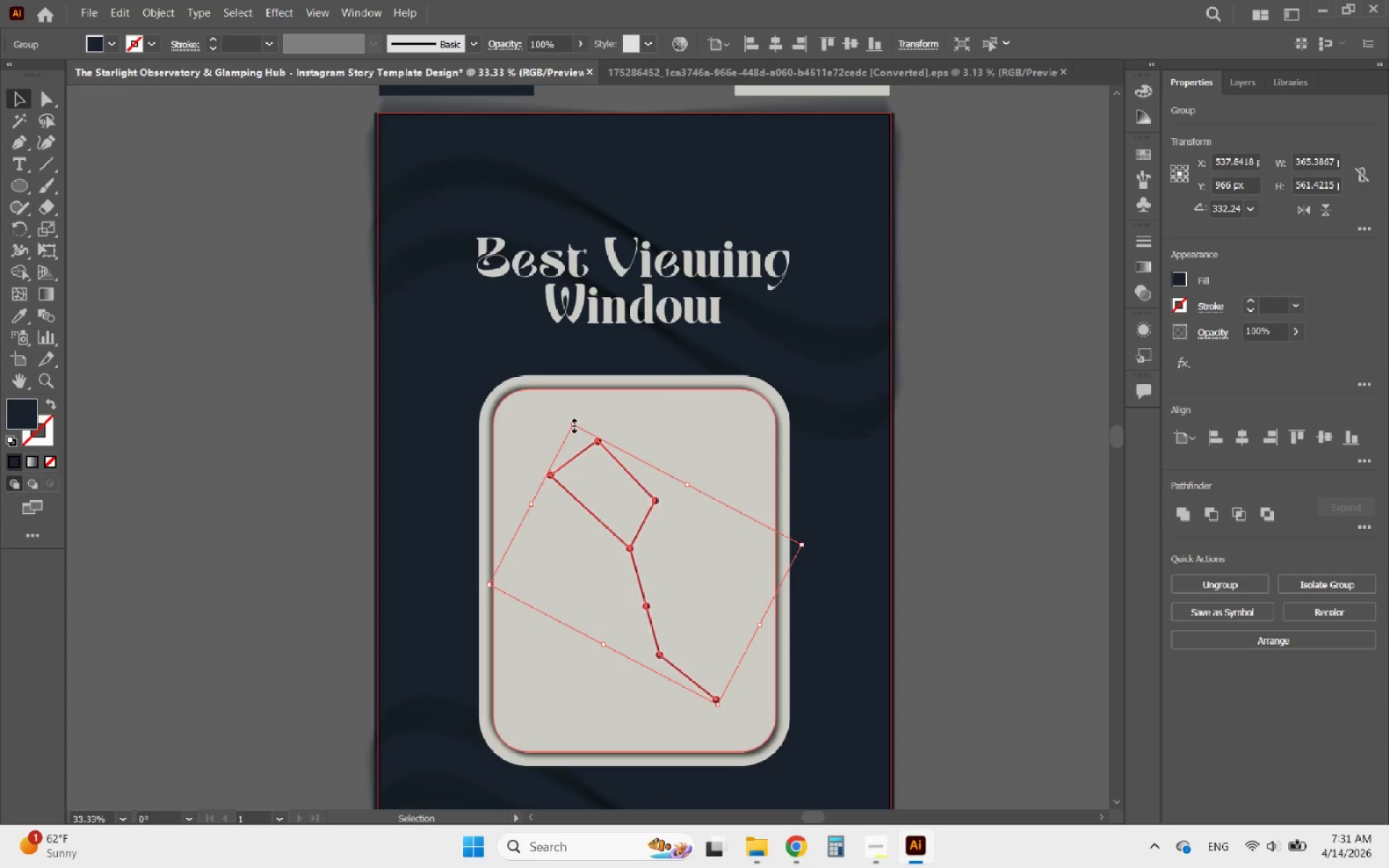 
hold_key(key=ShiftLeft, duration=2.27)
left_click_drag(start_coordinate=[572, 424], to_coordinate=[567, 377])
 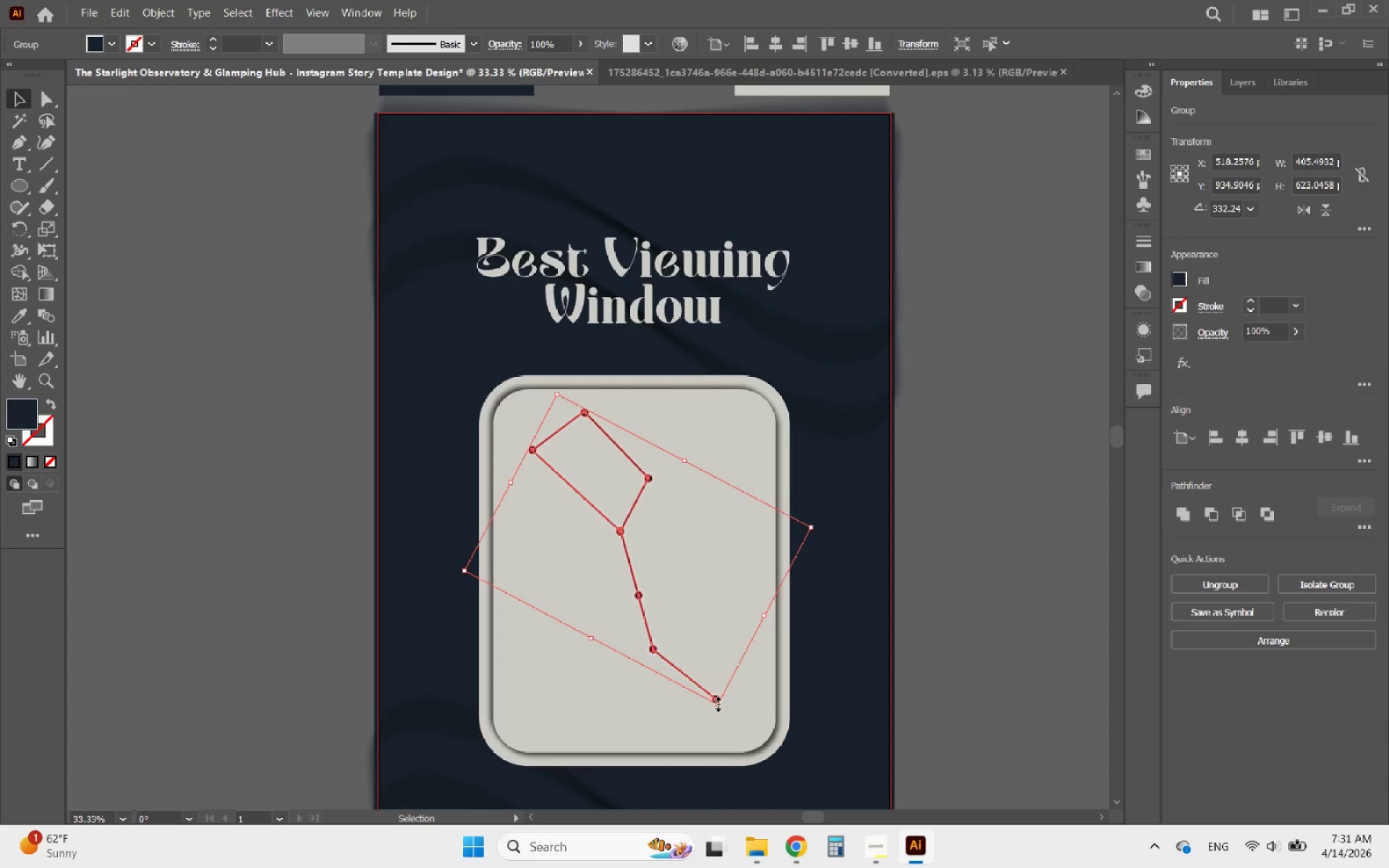 
hold_key(key=ShiftLeft, duration=1.76)